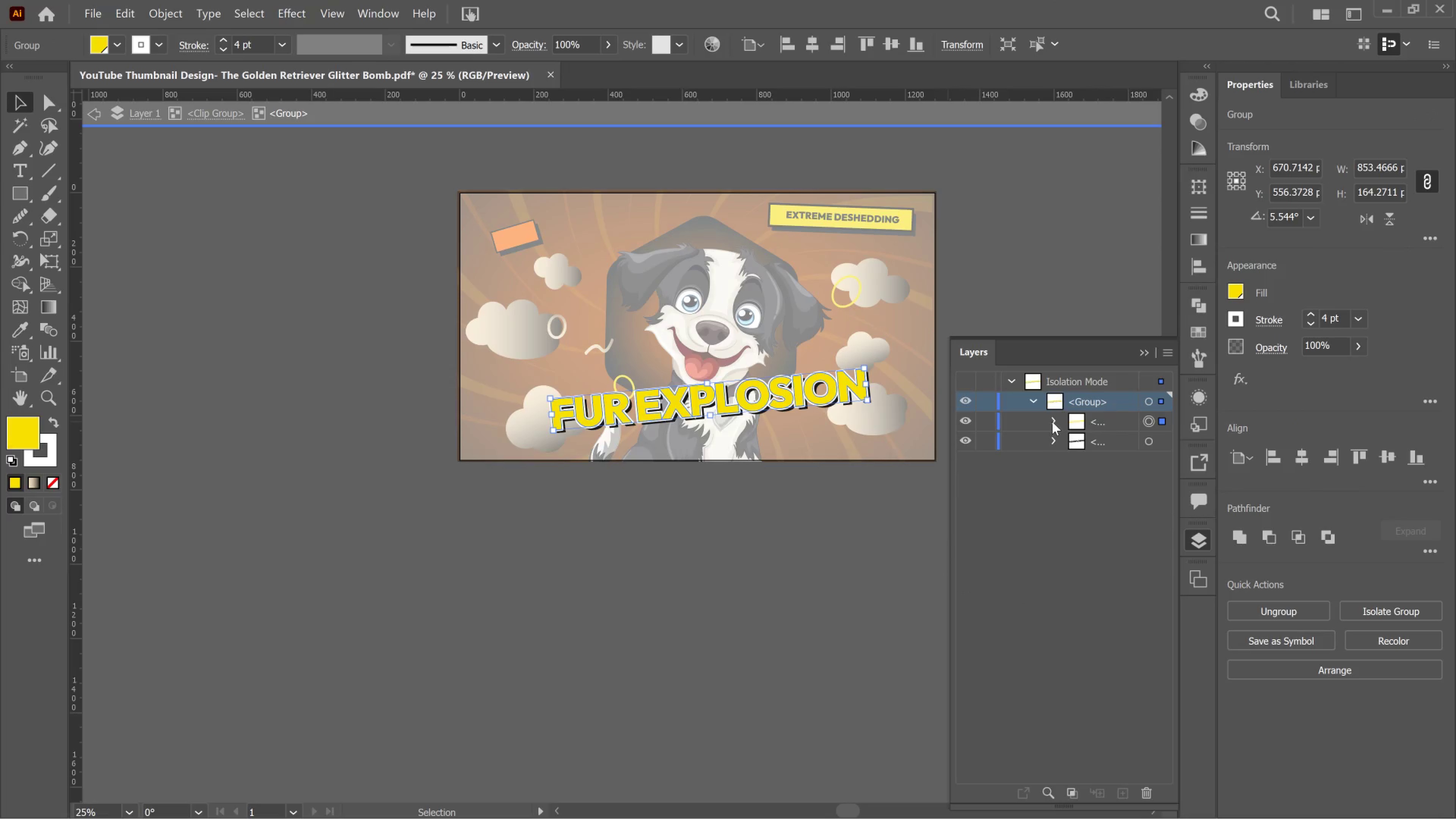 
left_click([1052, 422])
 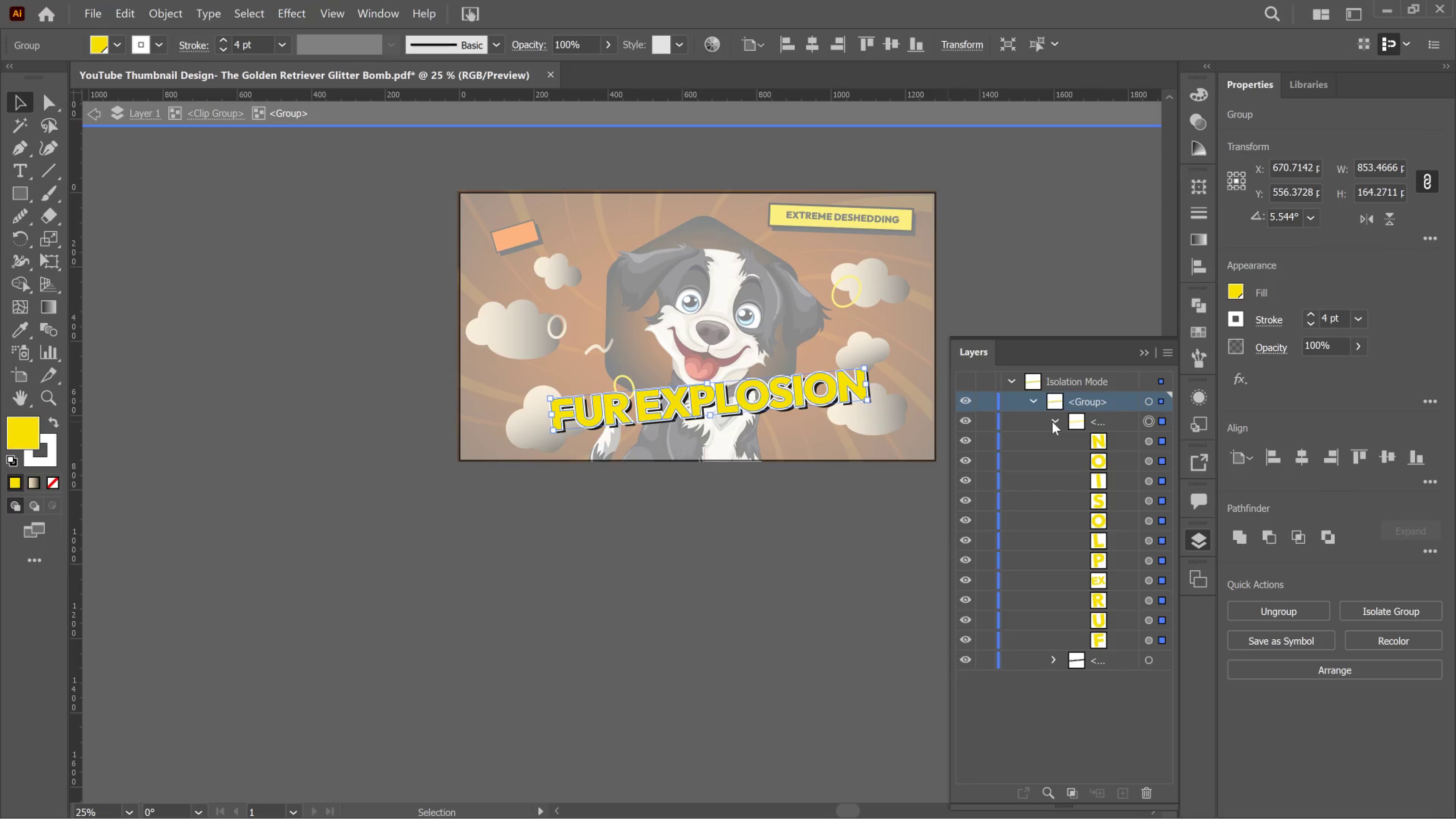 
left_click([1052, 422])
 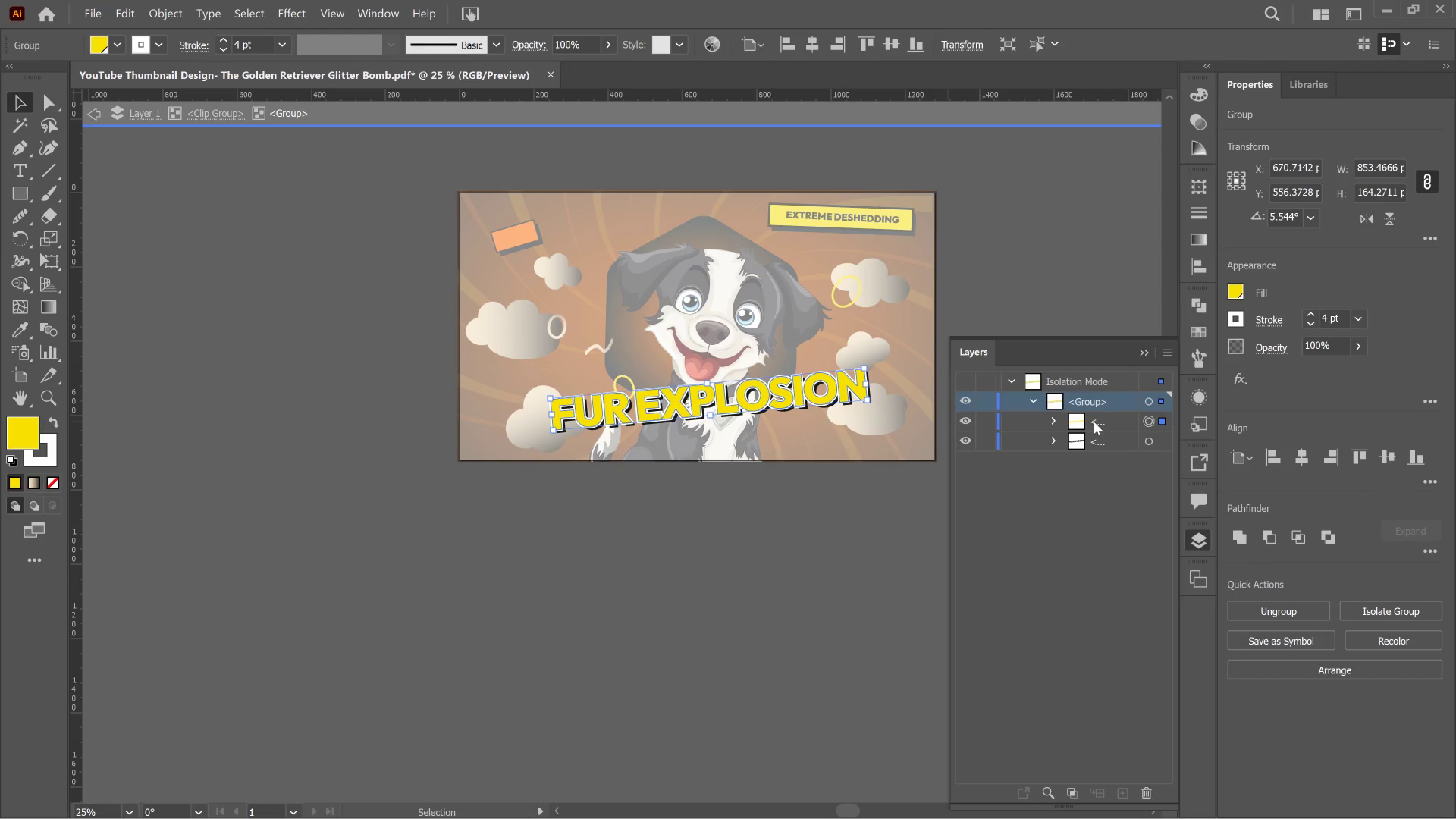 
left_click([1094, 422])
 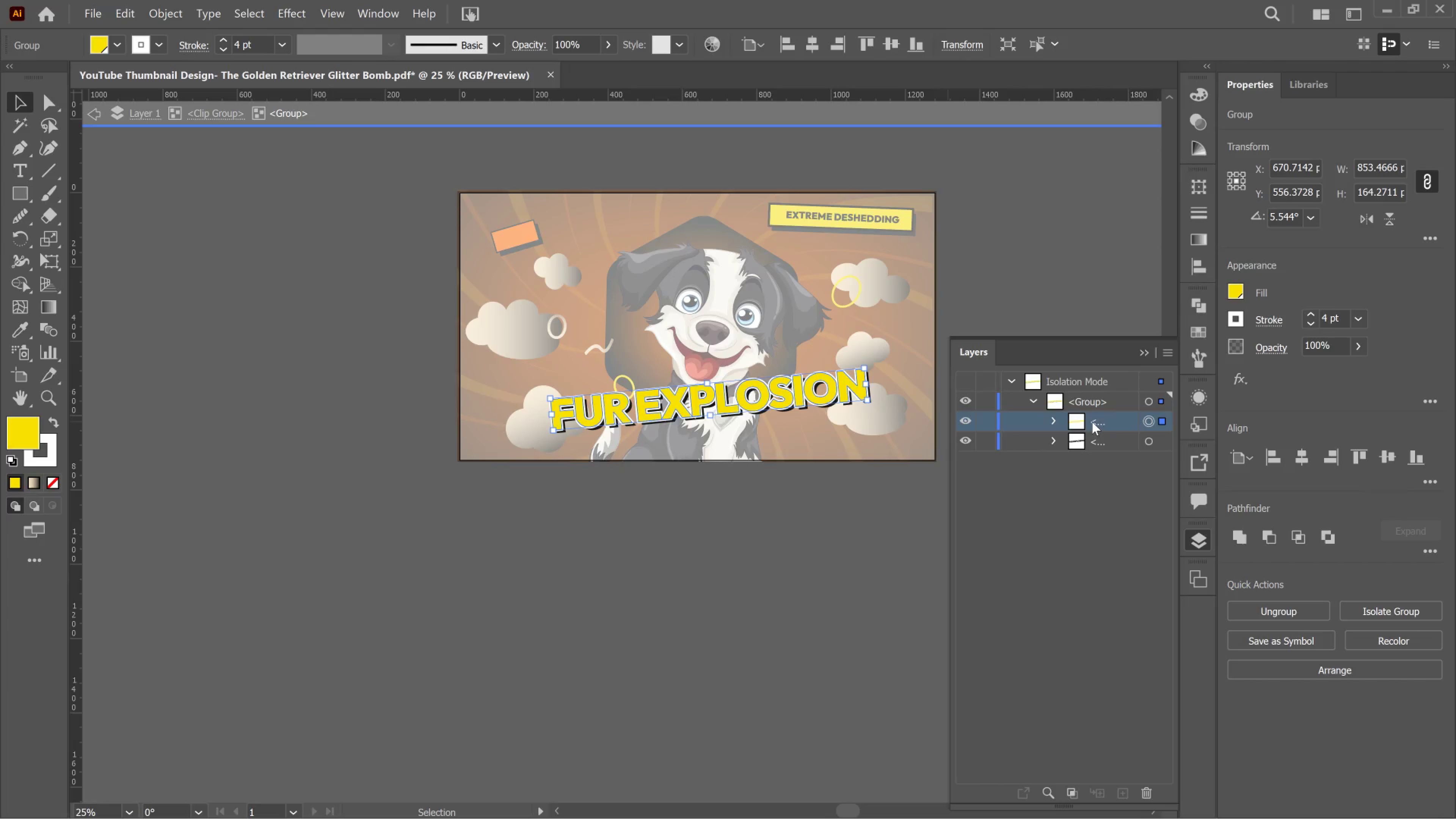 
double_click([1092, 420])
 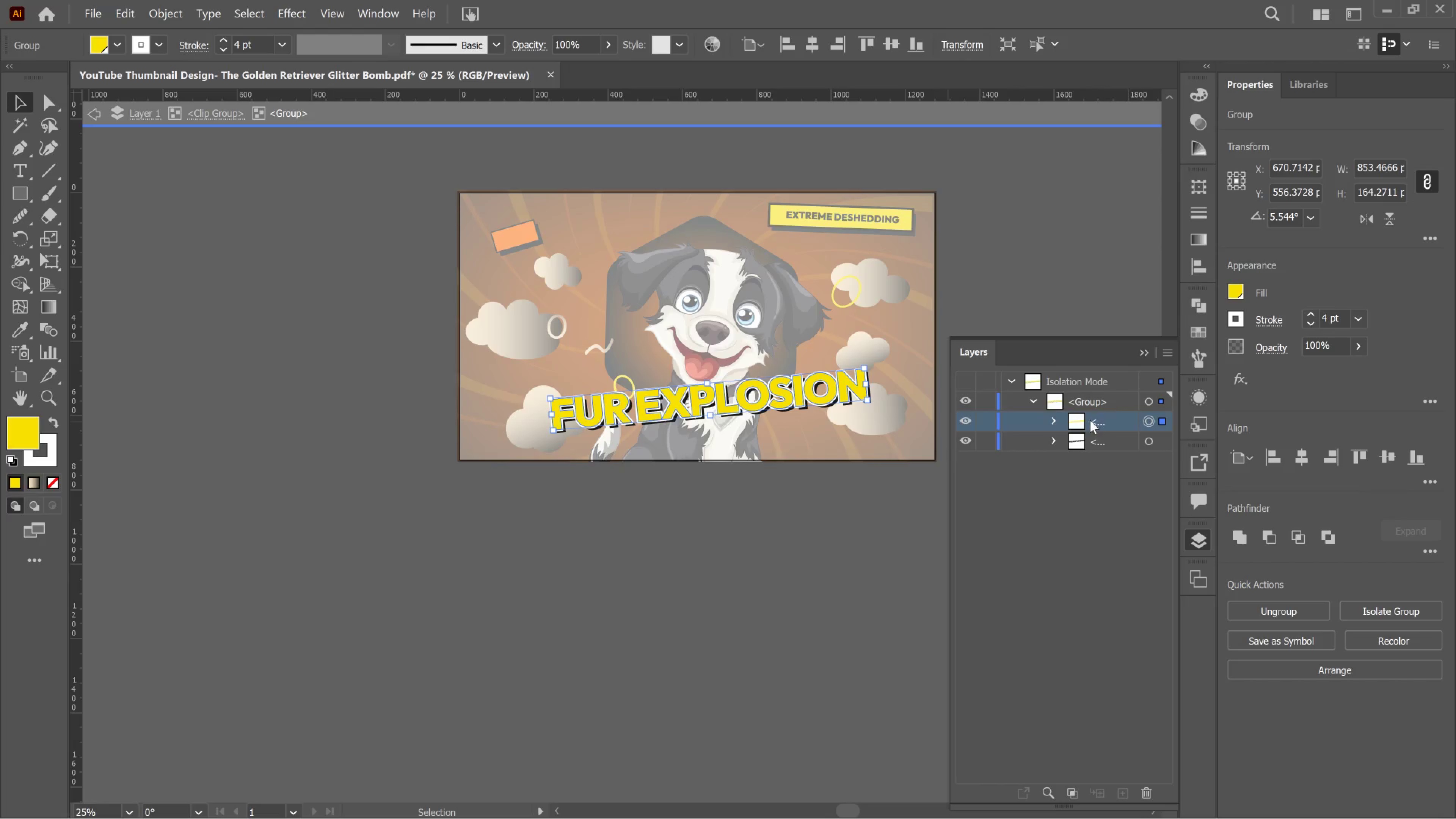 
double_click([1090, 420])
 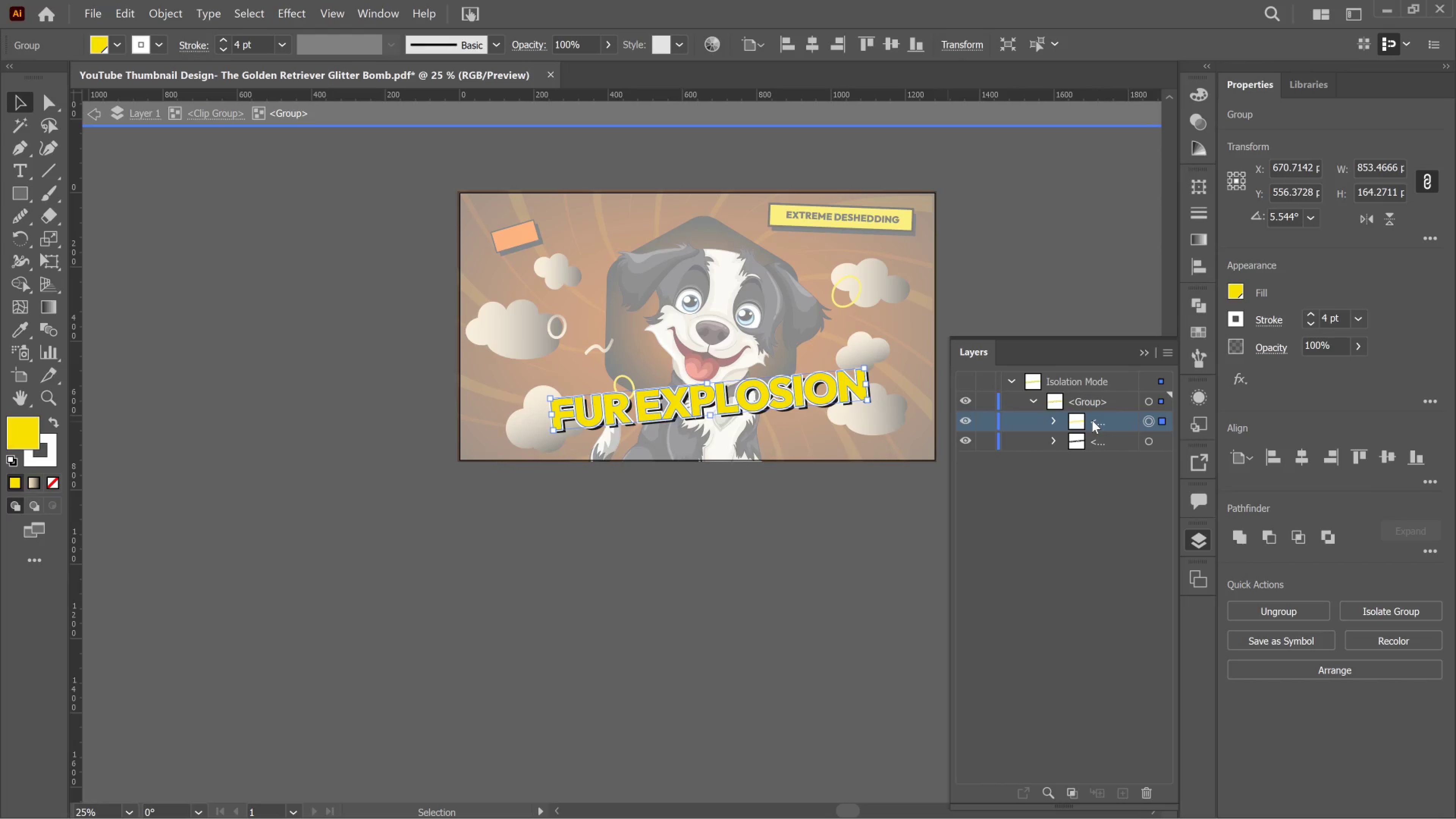 
double_click([1092, 420])
 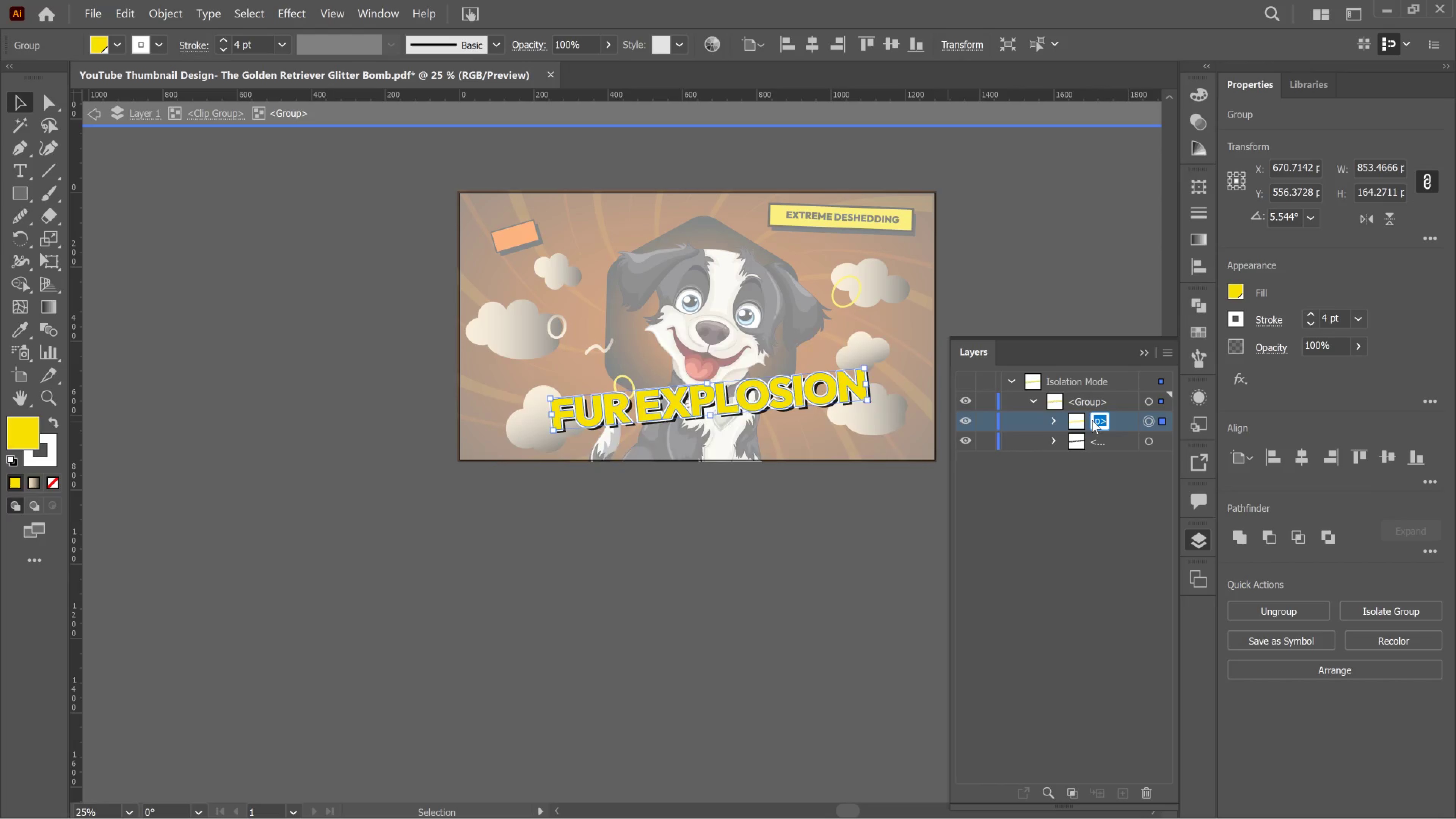 
left_click_drag(start_coordinate=[1090, 420], to_coordinate=[1092, 420])
 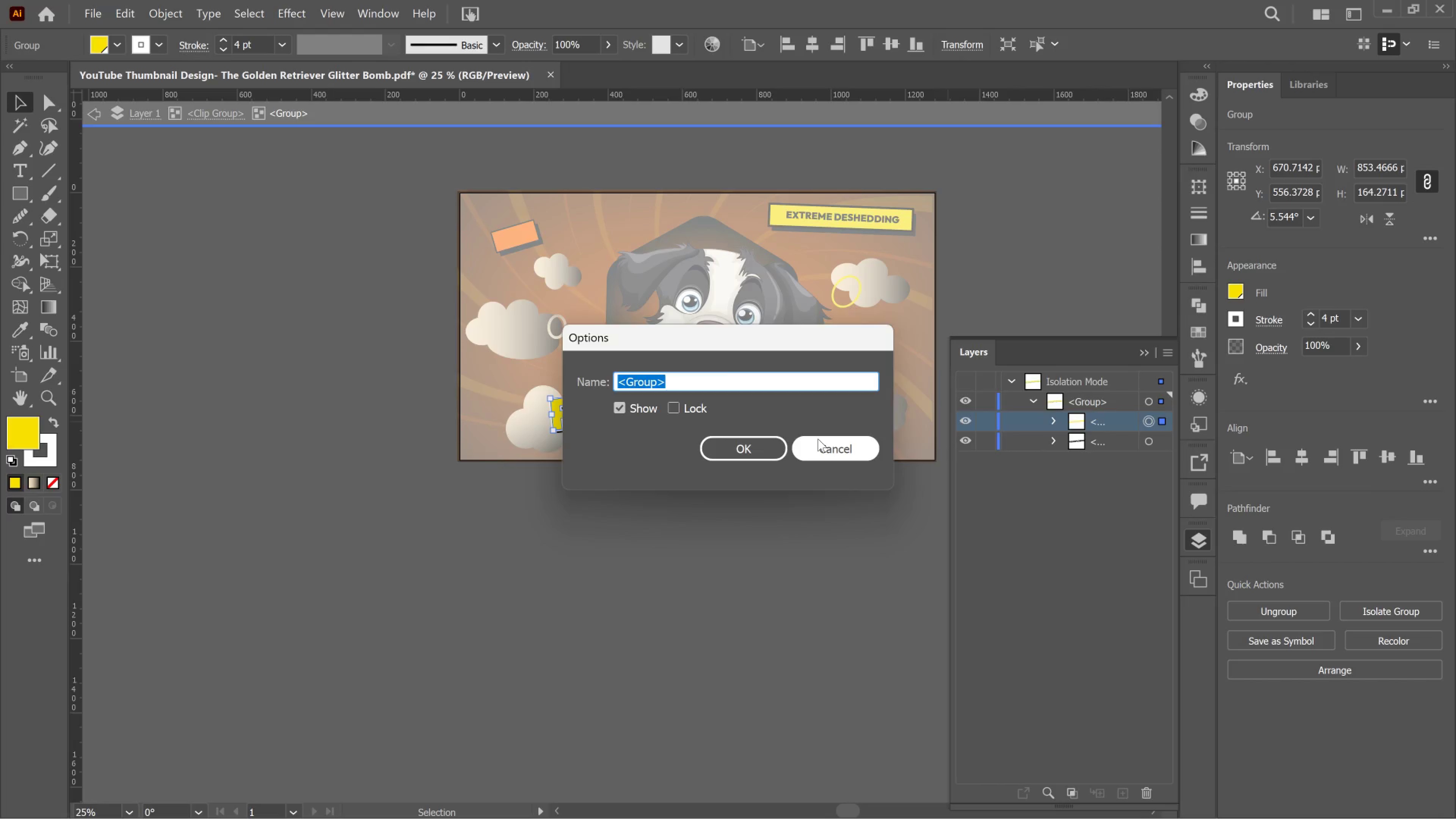 
type(TEXT)
 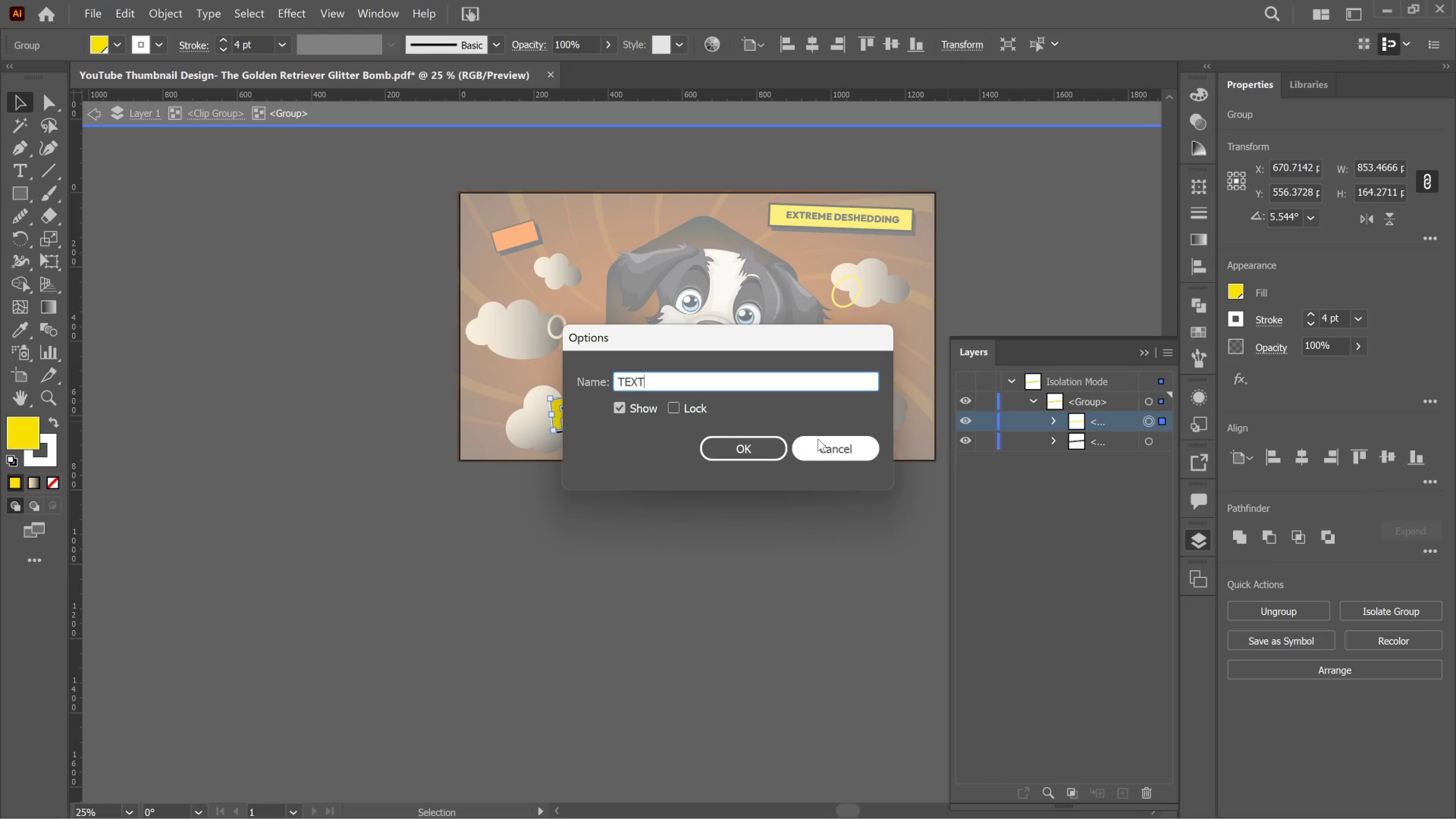 
key(Enter)
 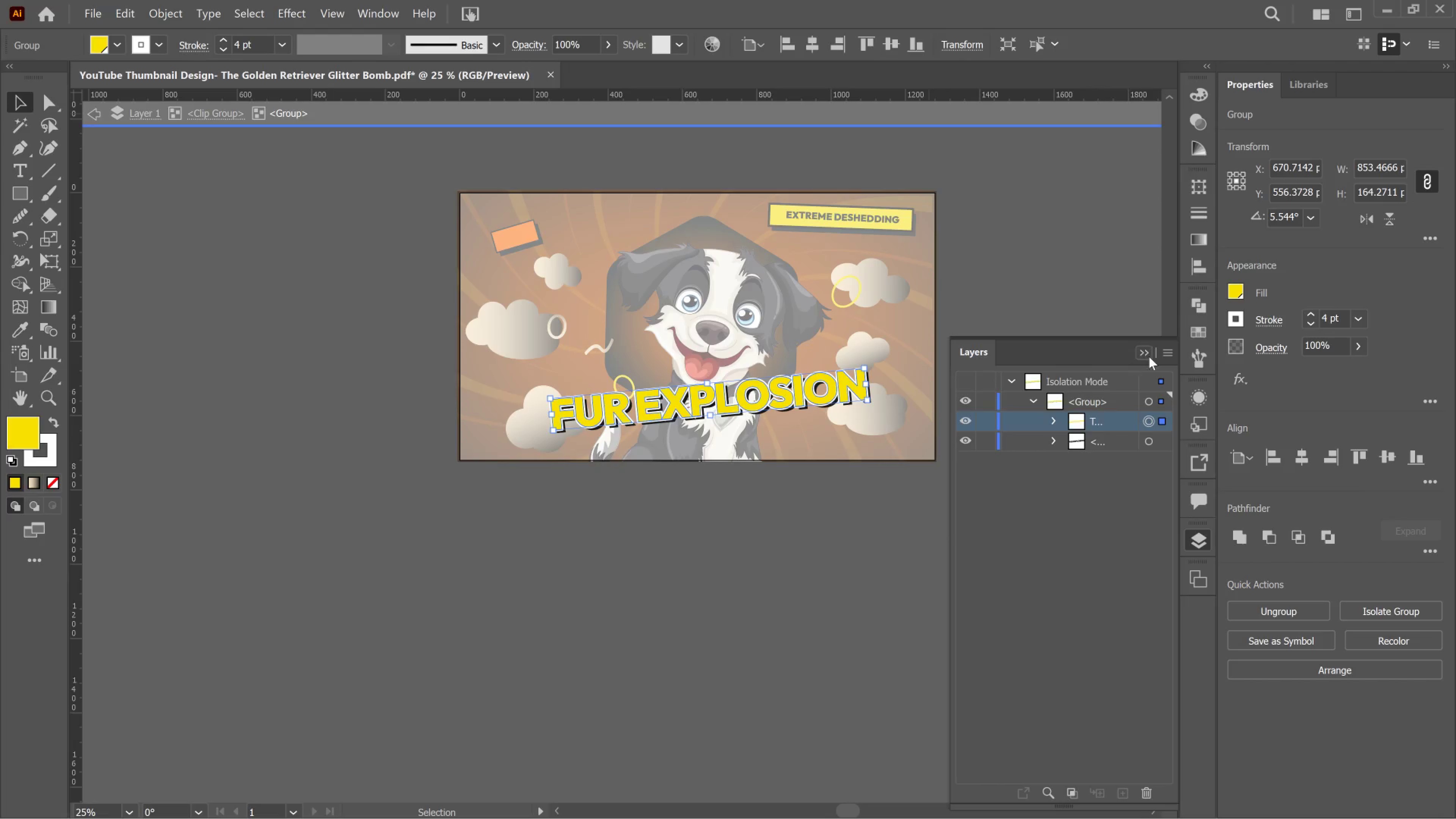 
left_click([1151, 355])
 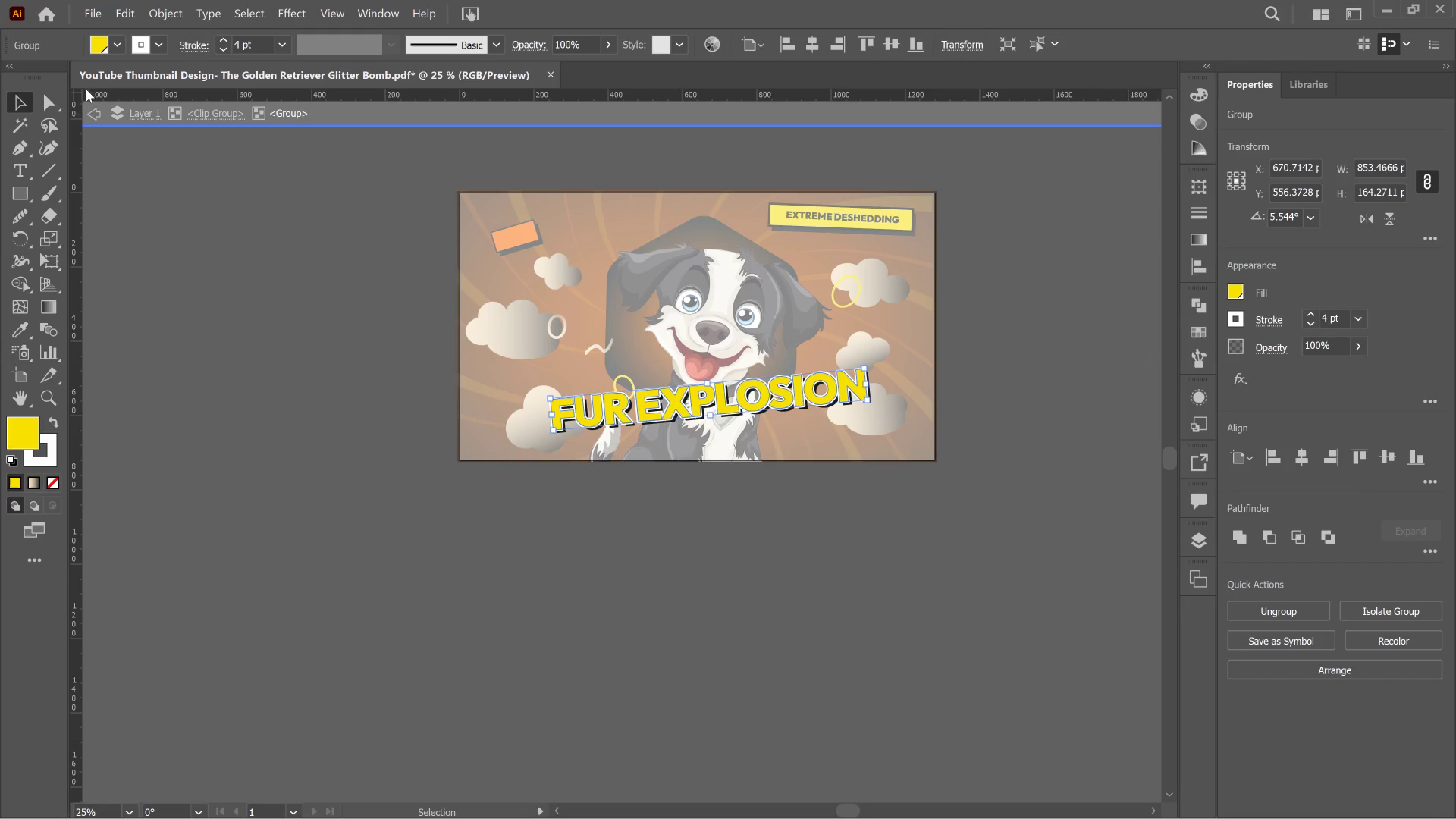 
left_click([94, 123])
 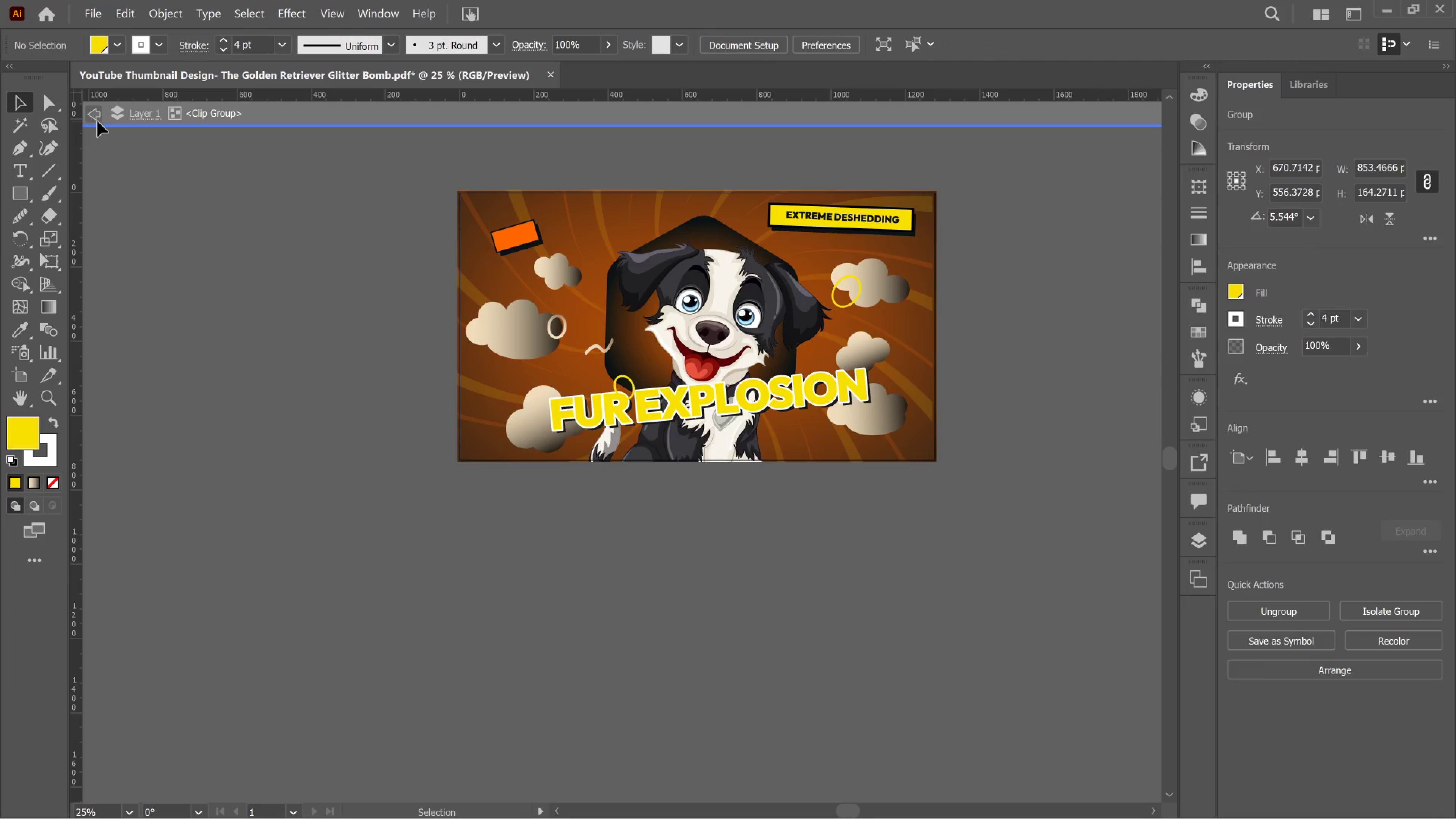 
left_click([97, 121])
 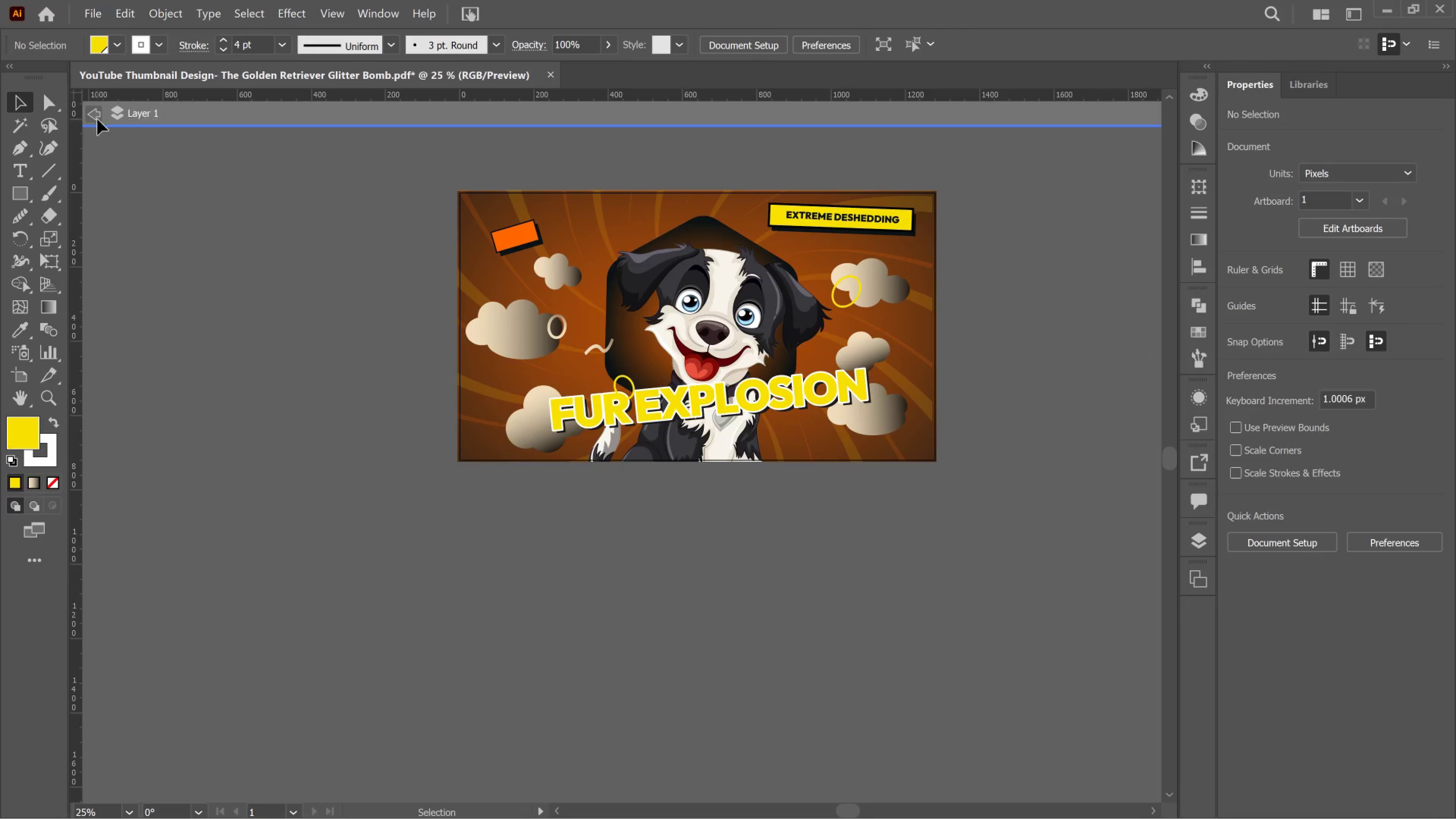 
left_click([97, 119])
 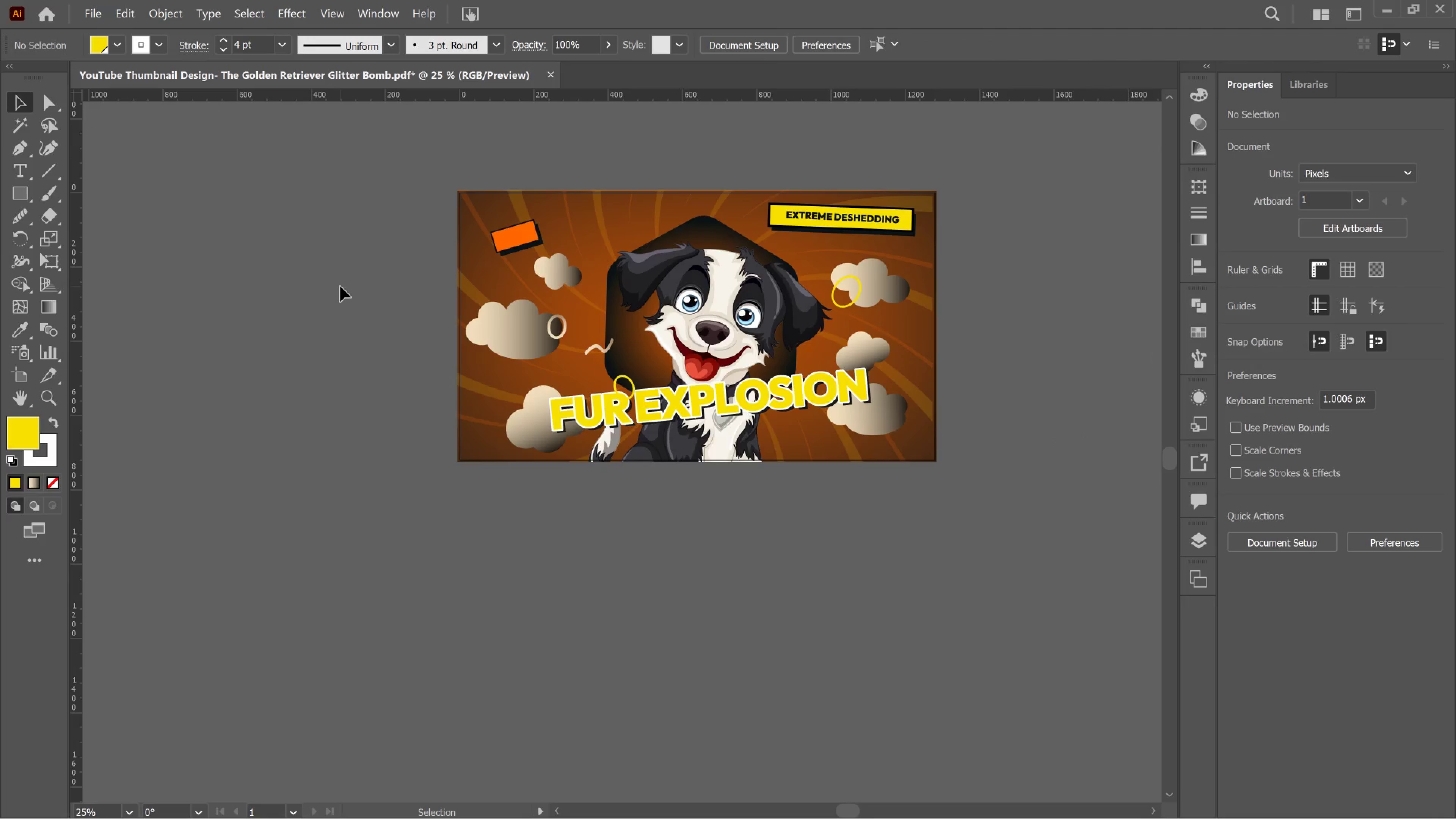 
left_click([340, 286])
 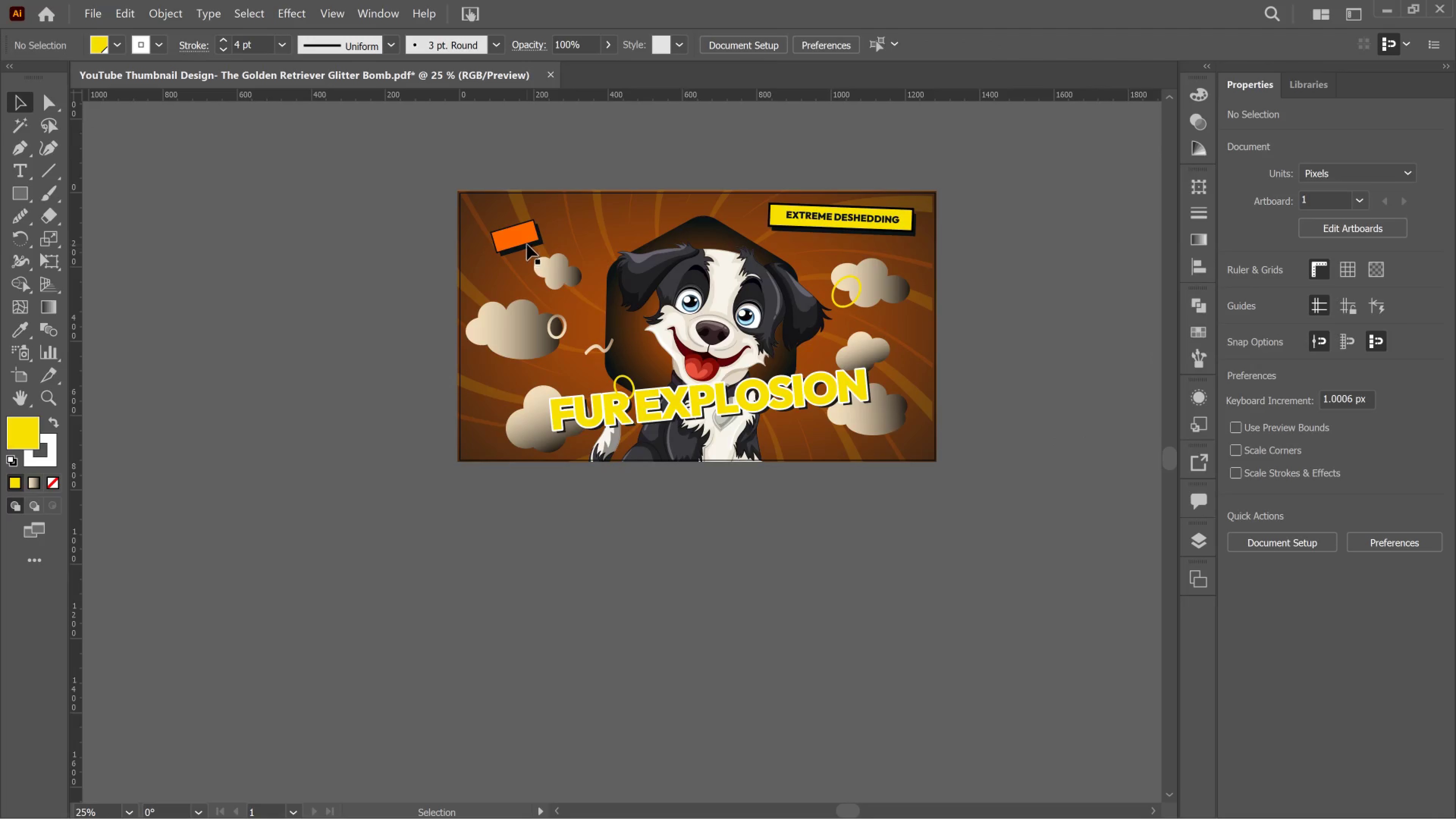 
left_click([526, 239])
 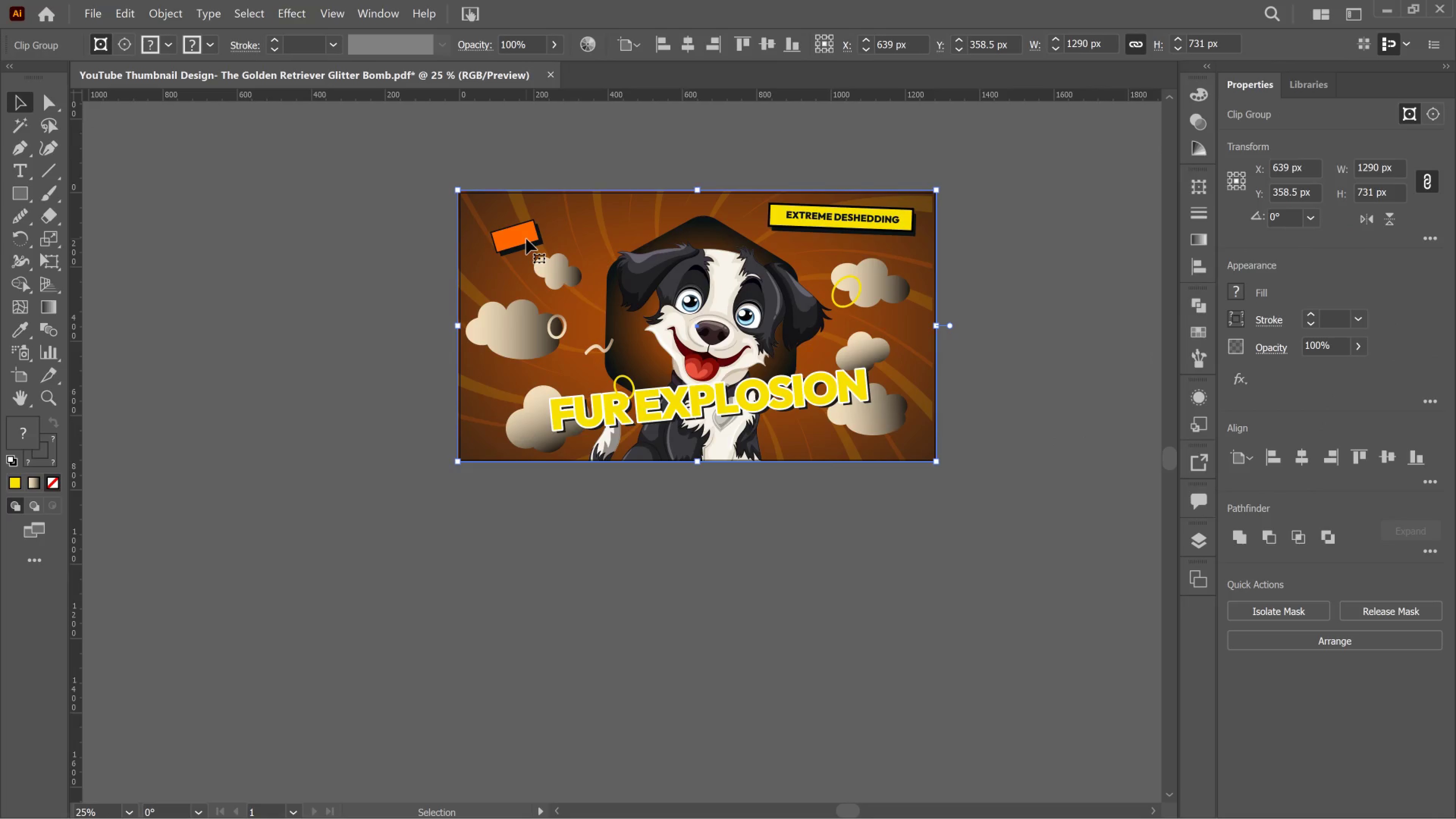 
double_click([526, 239])
 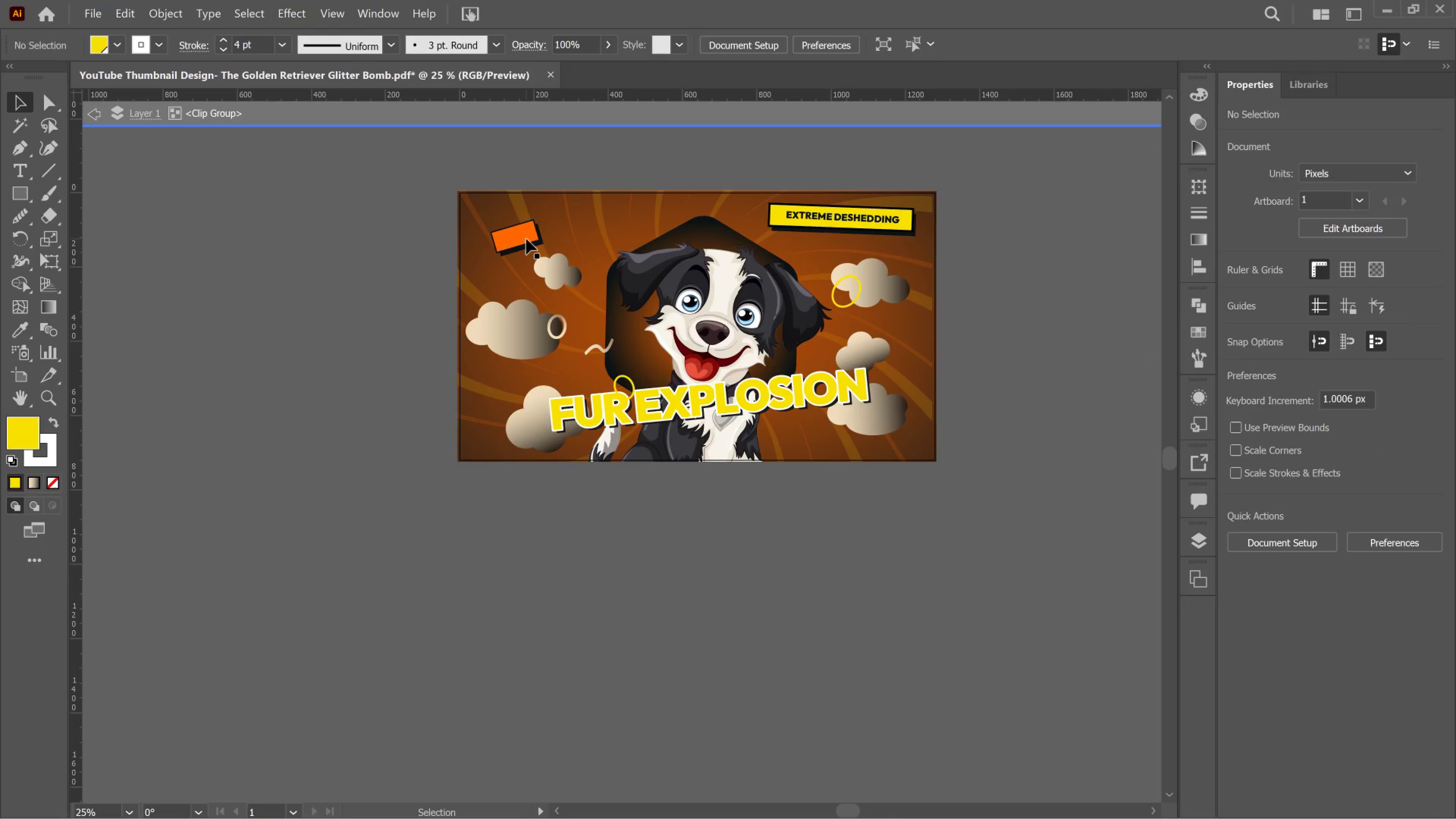 
left_click([526, 239])
 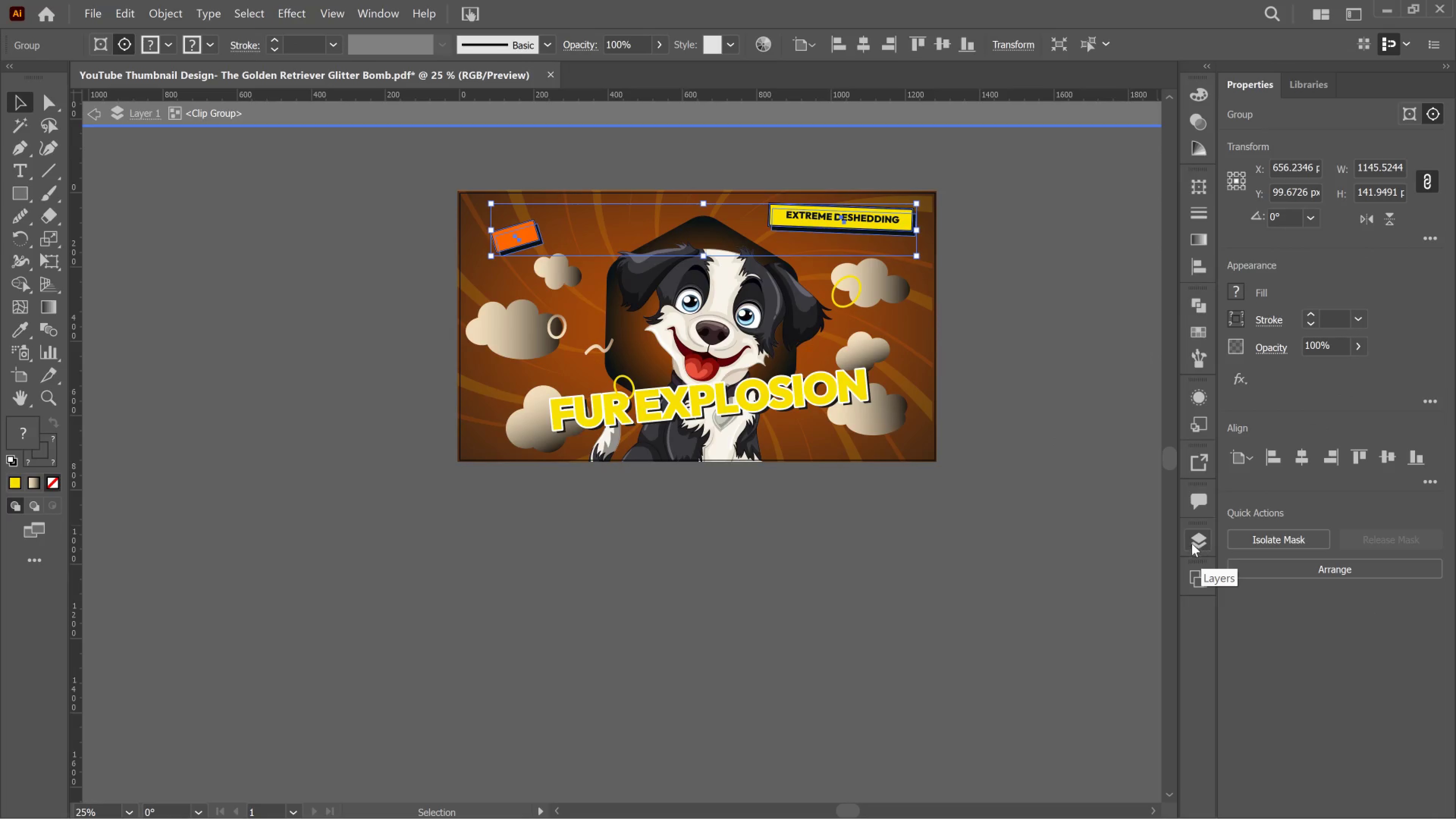 
wait(5.49)
 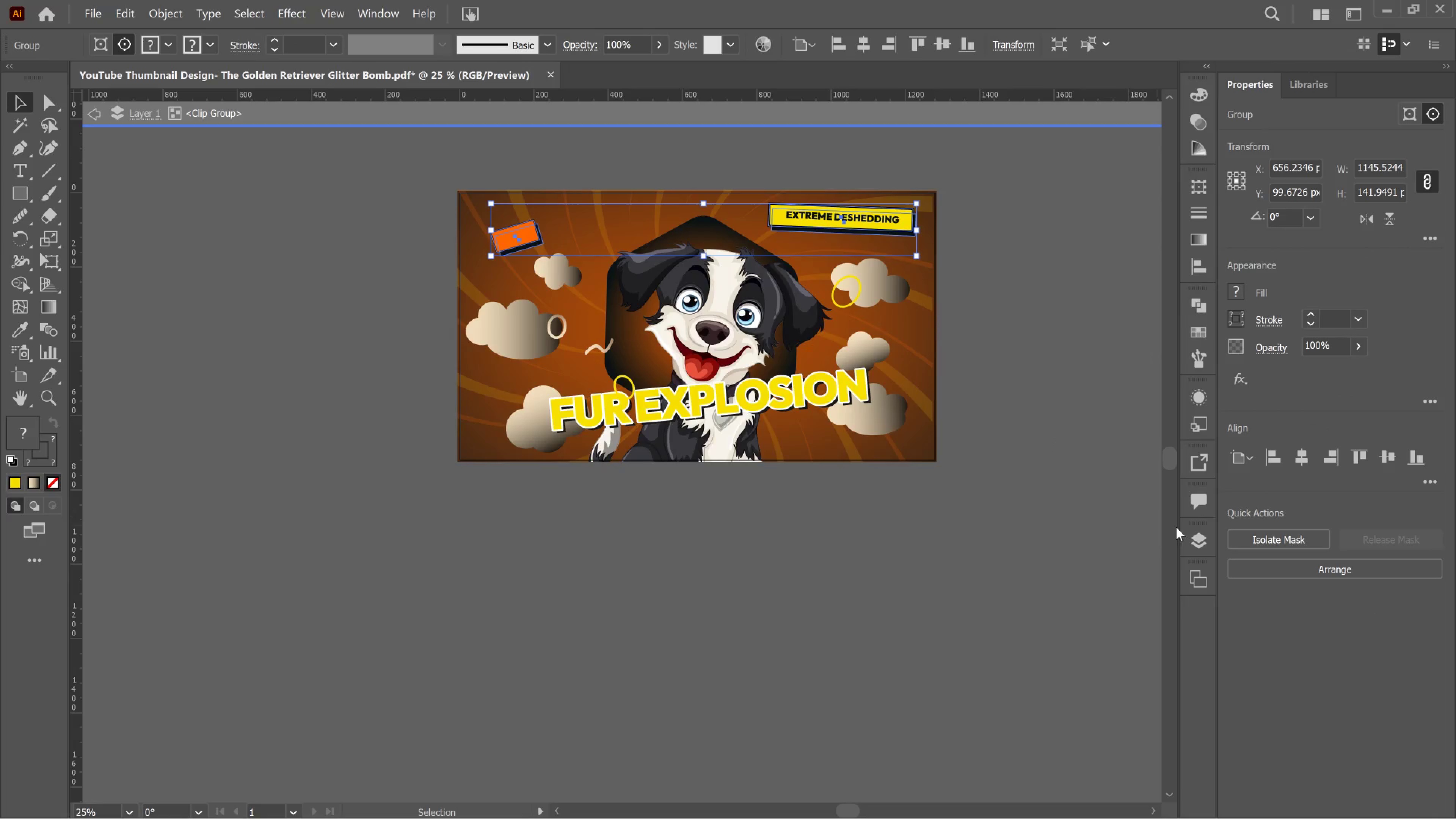 
key(Control+BracketLeft)
 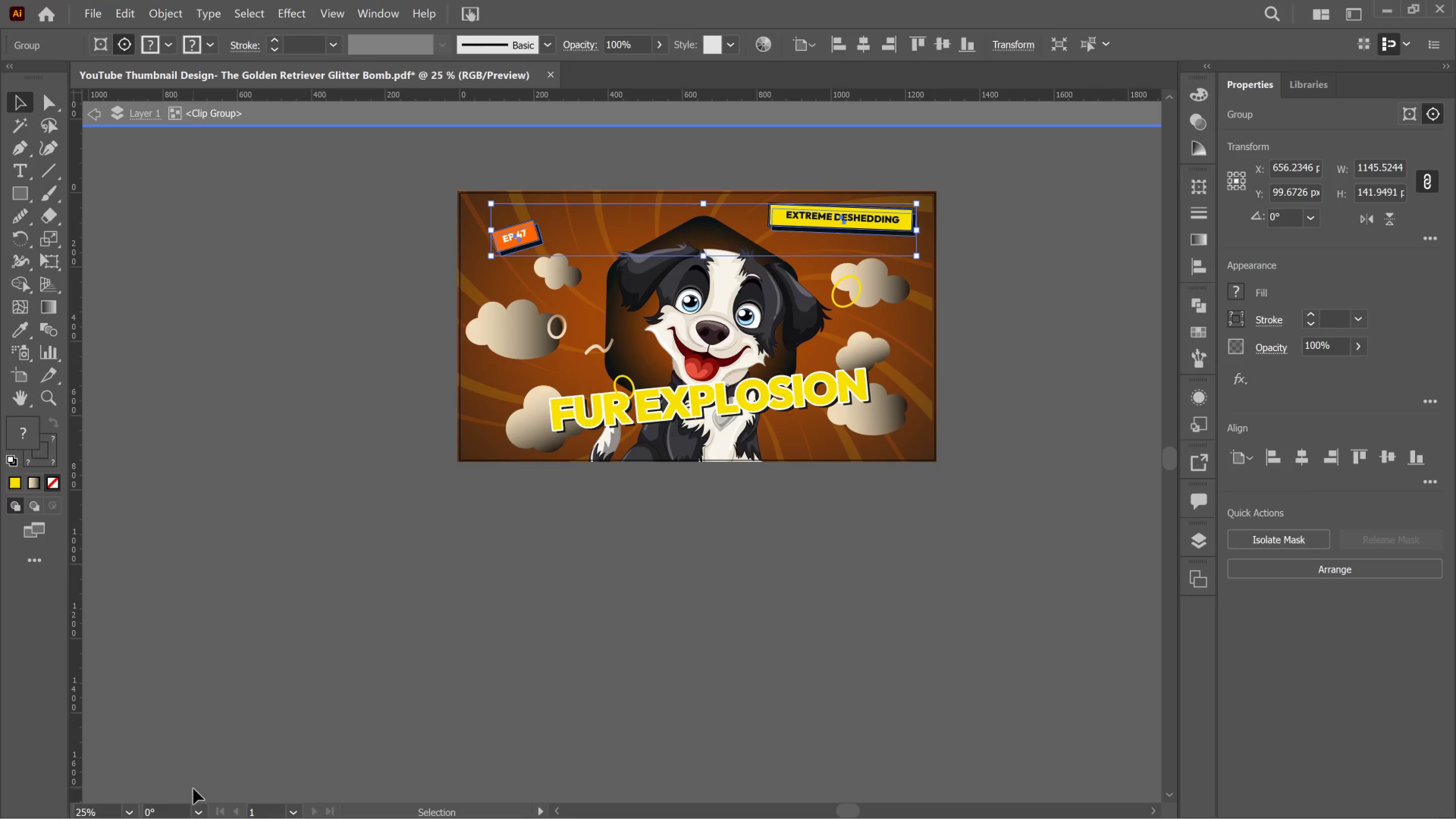 
wait(58.36)
 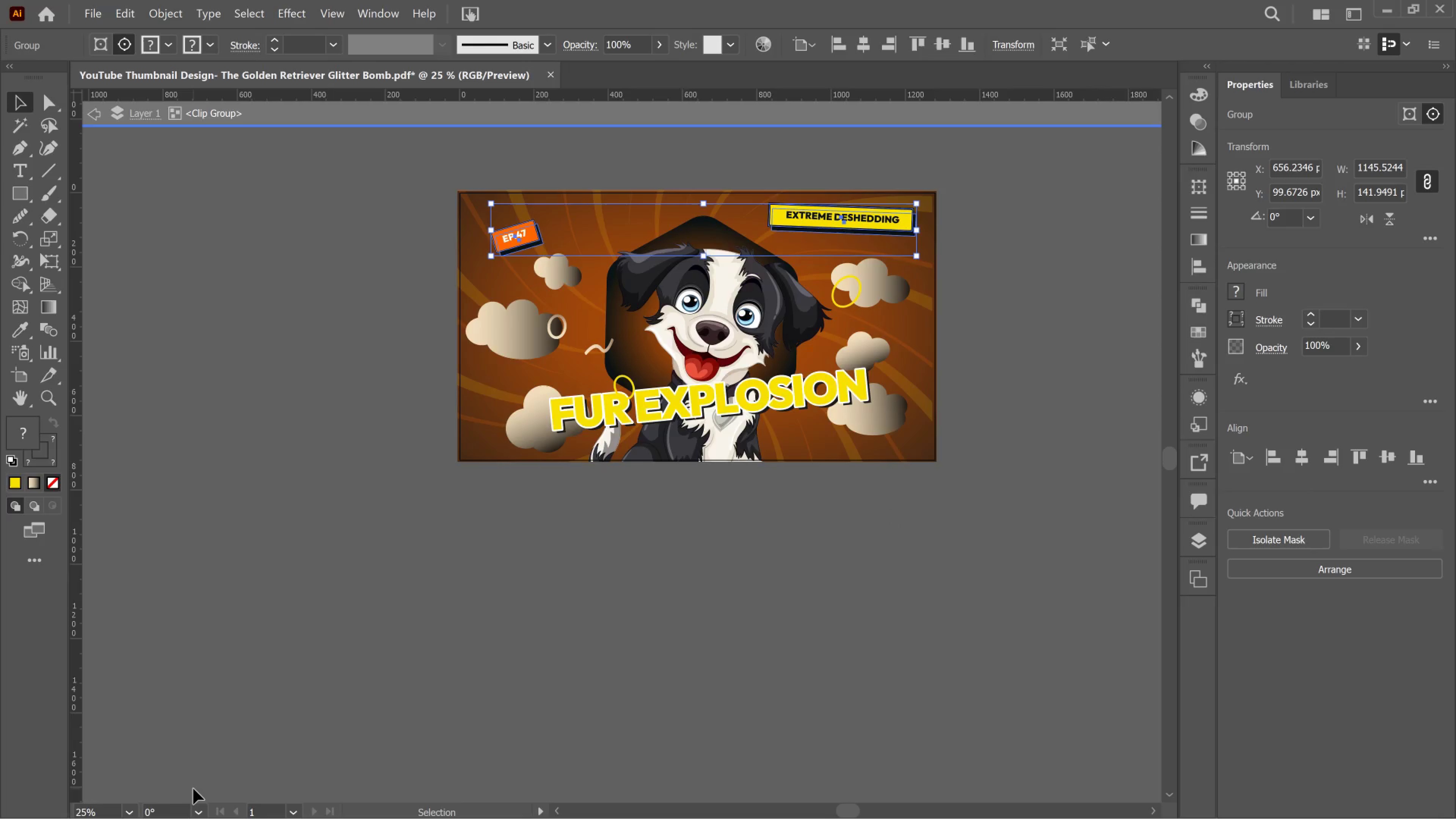 
left_click([151, 477])
 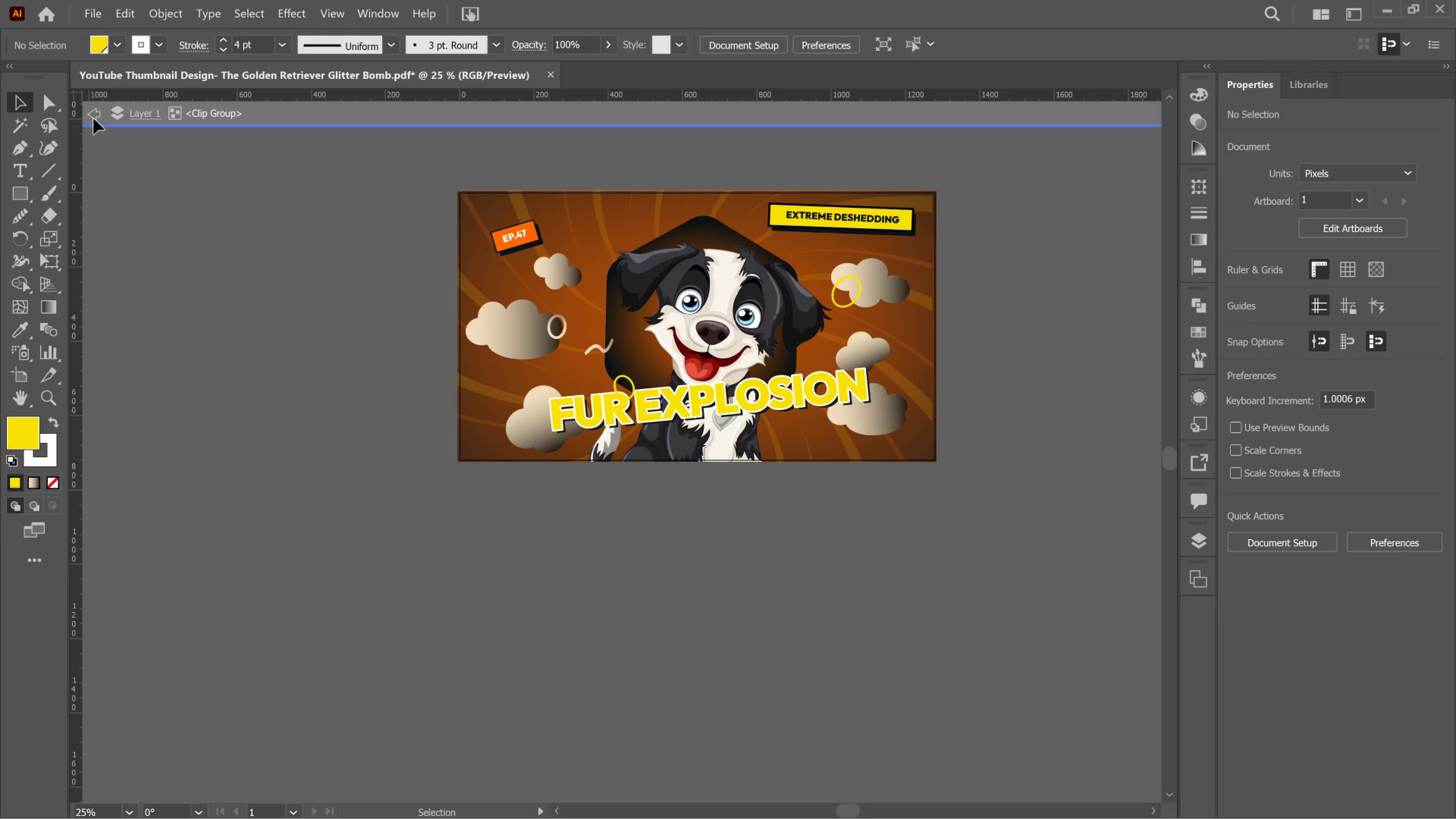 
left_click([97, 115])
 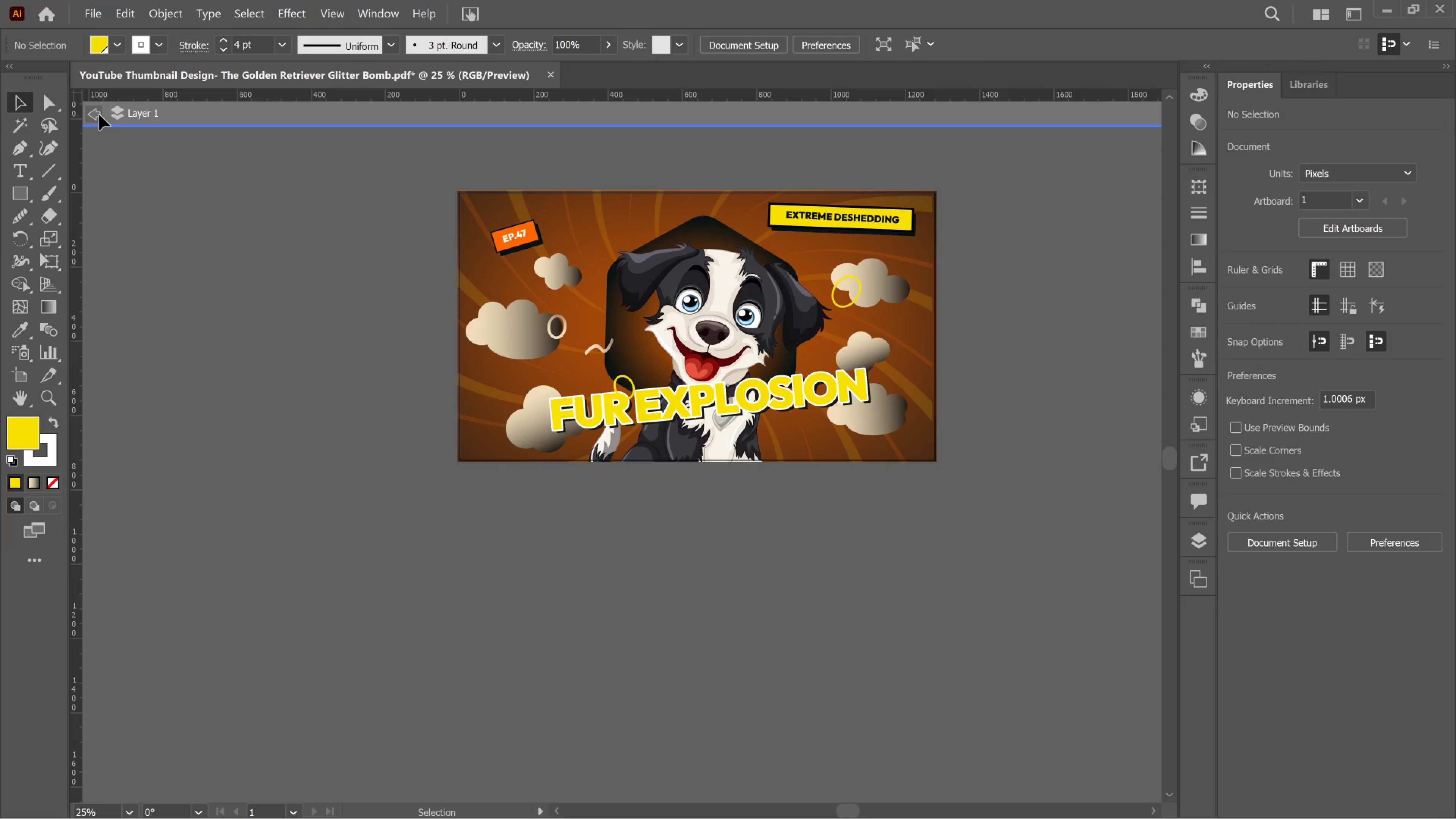 
left_click([99, 115])
 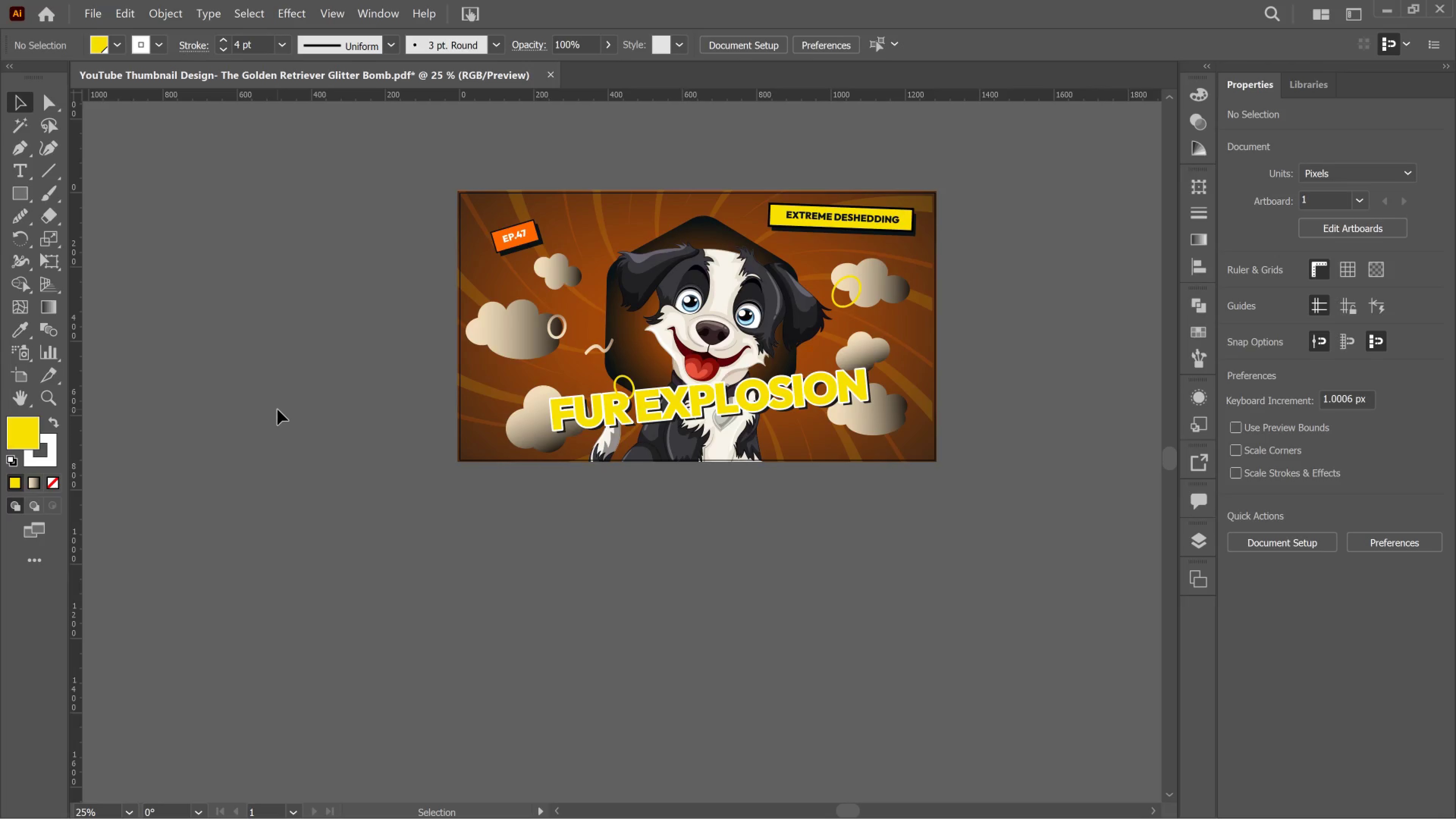 
wait(7.89)
 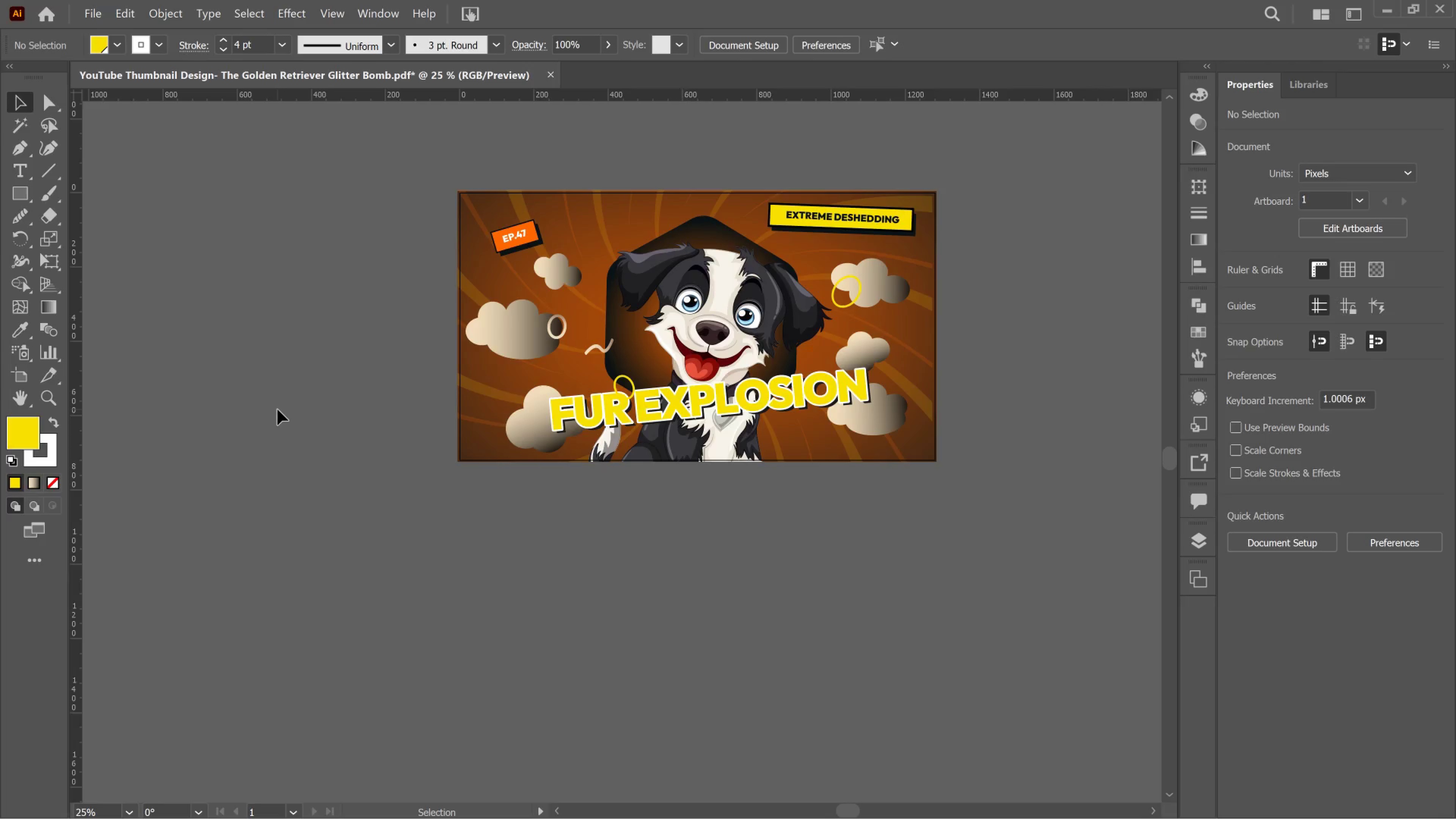 
left_click([220, 237])
 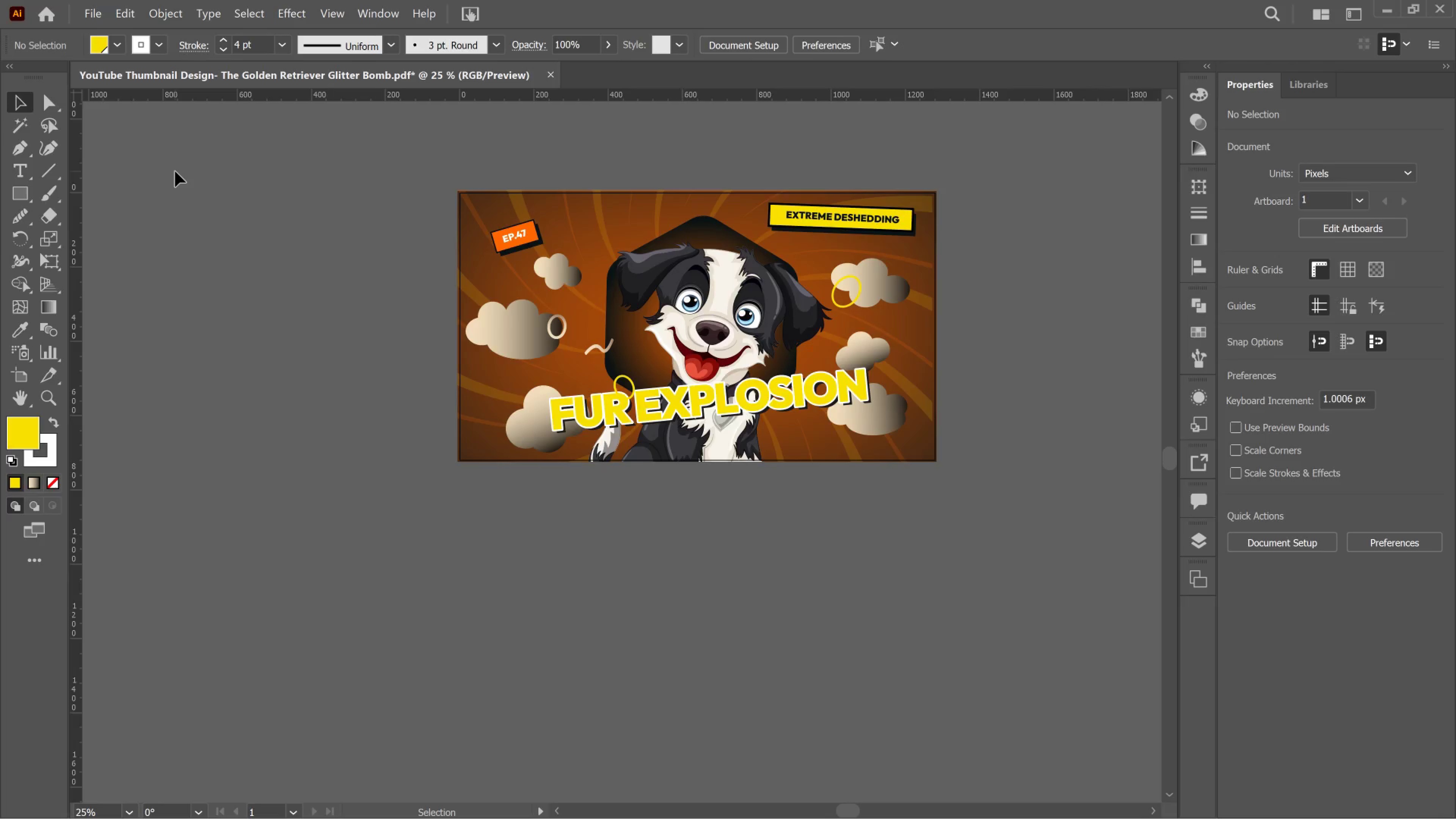 
wait(22.63)
 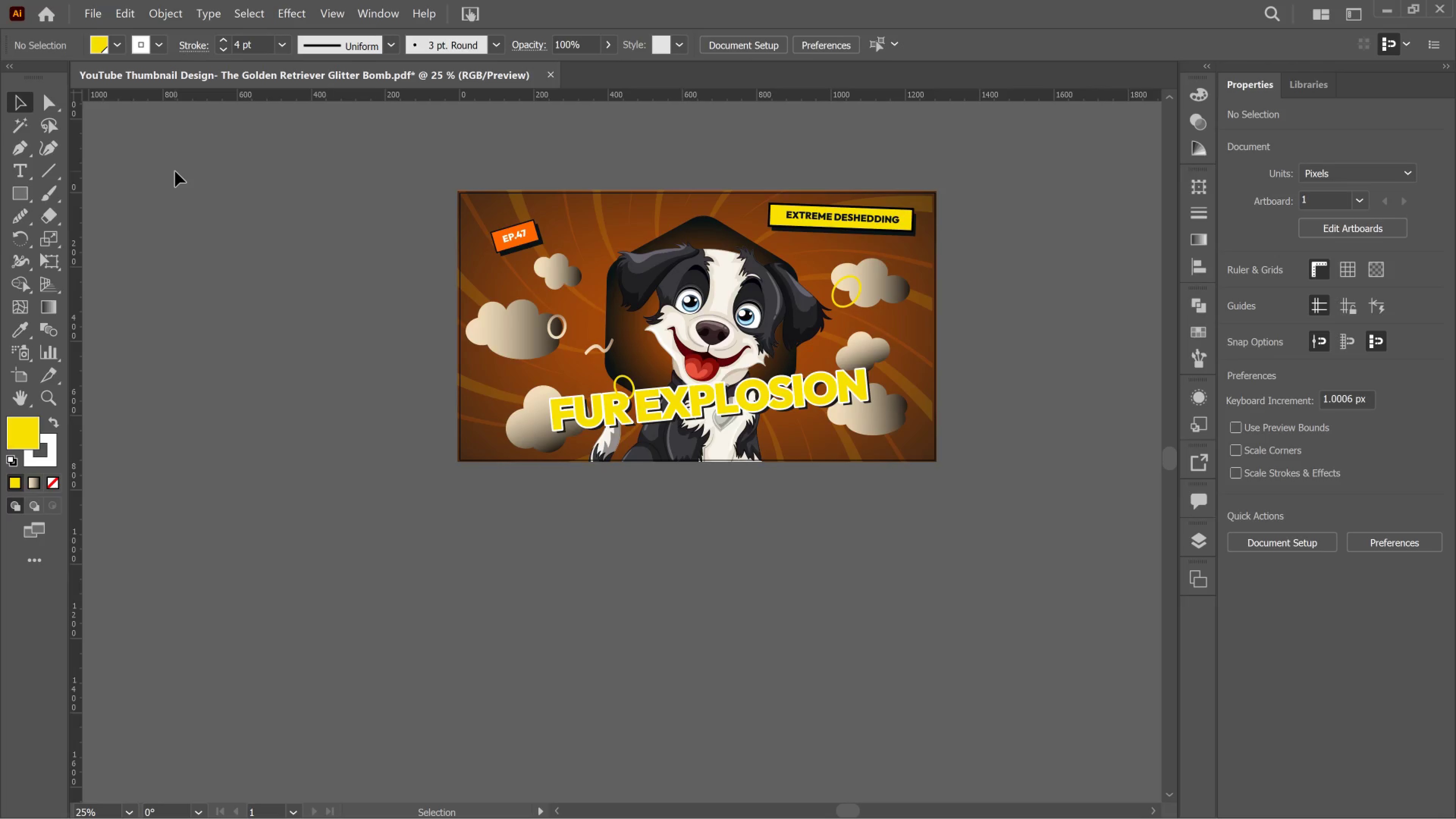 
mouse_move([23, 132])
 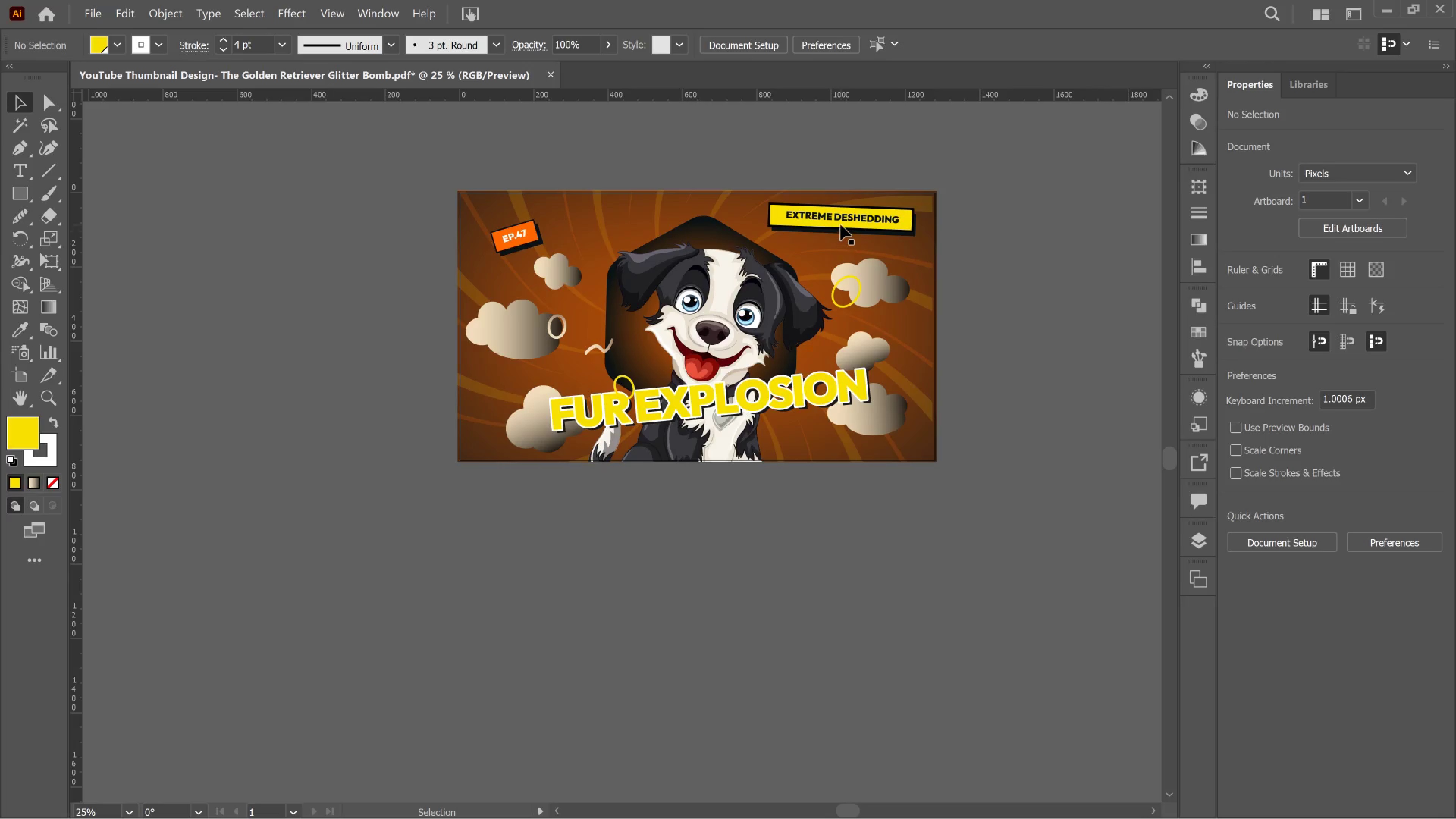 
left_click([837, 217])
 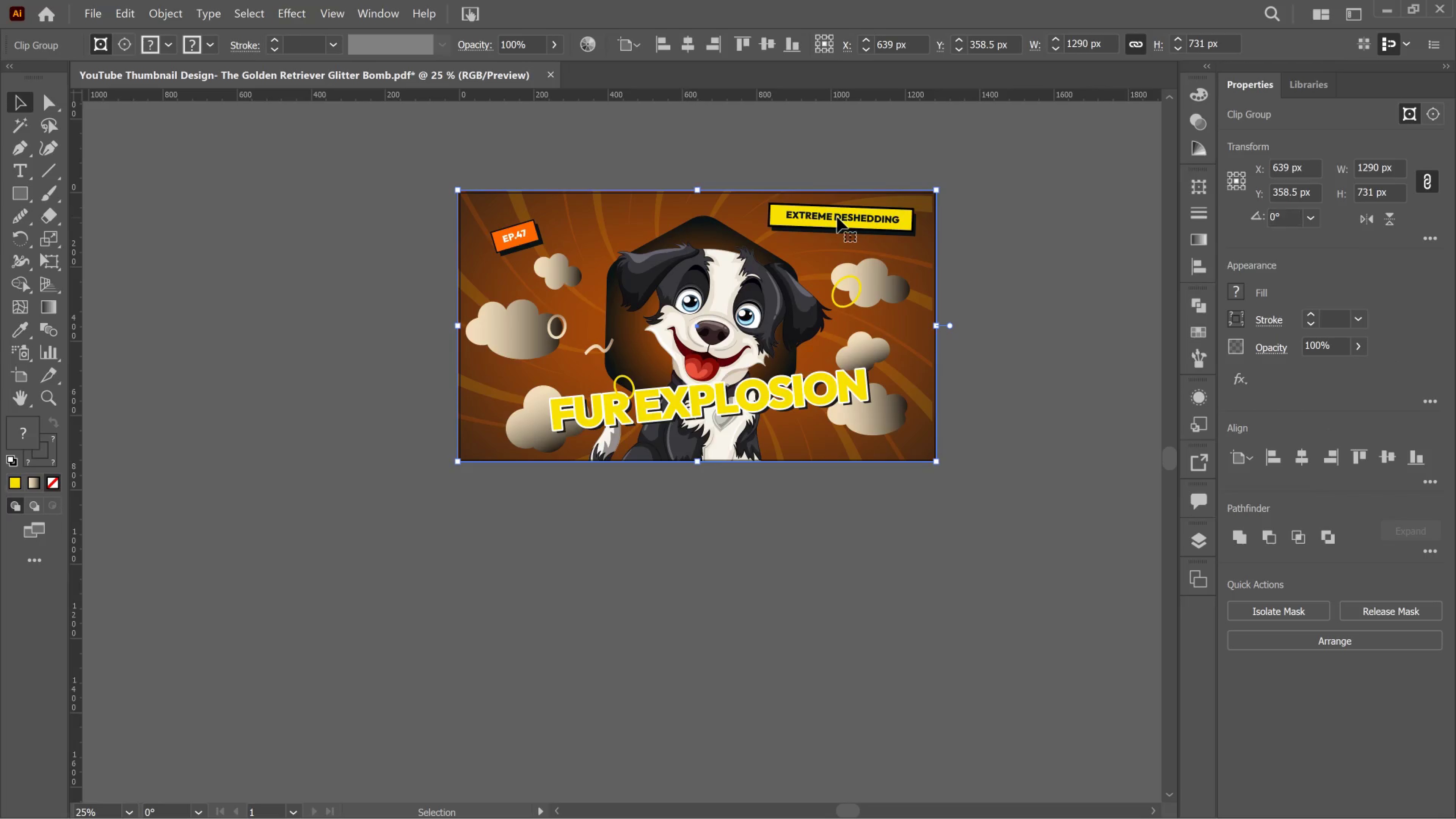 
double_click([837, 217])
 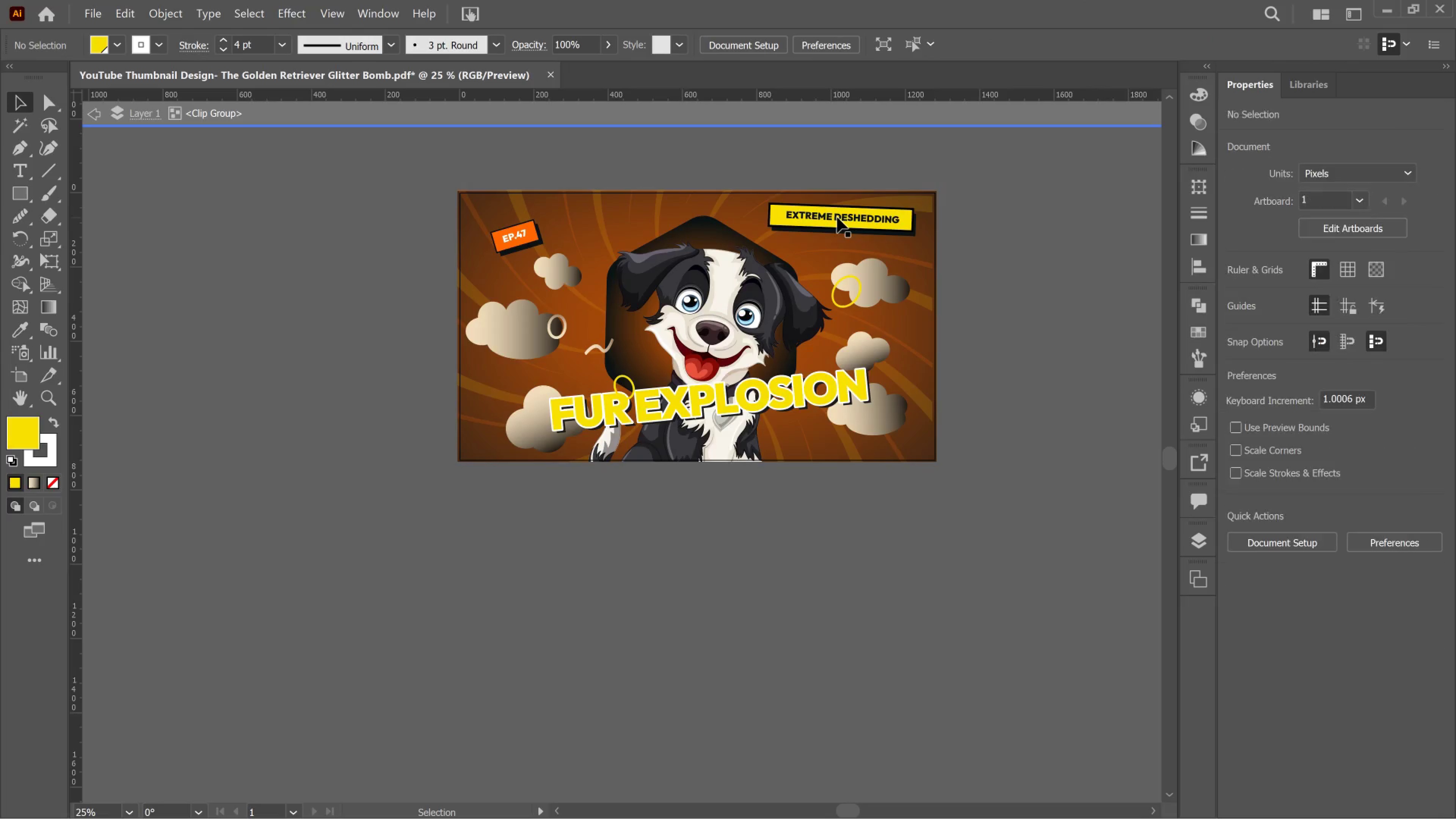 
left_click([837, 217])
 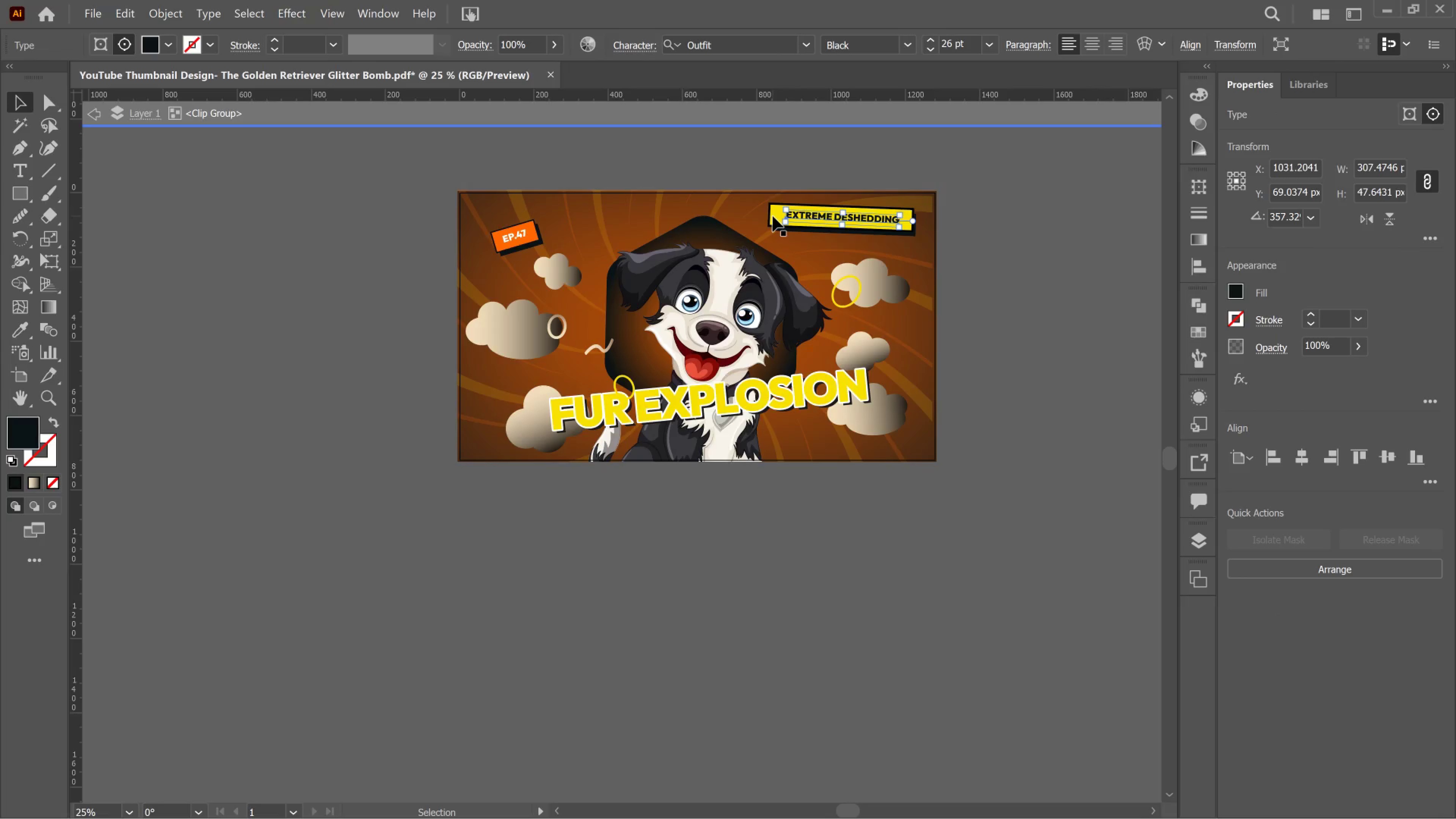 
left_click([773, 216])